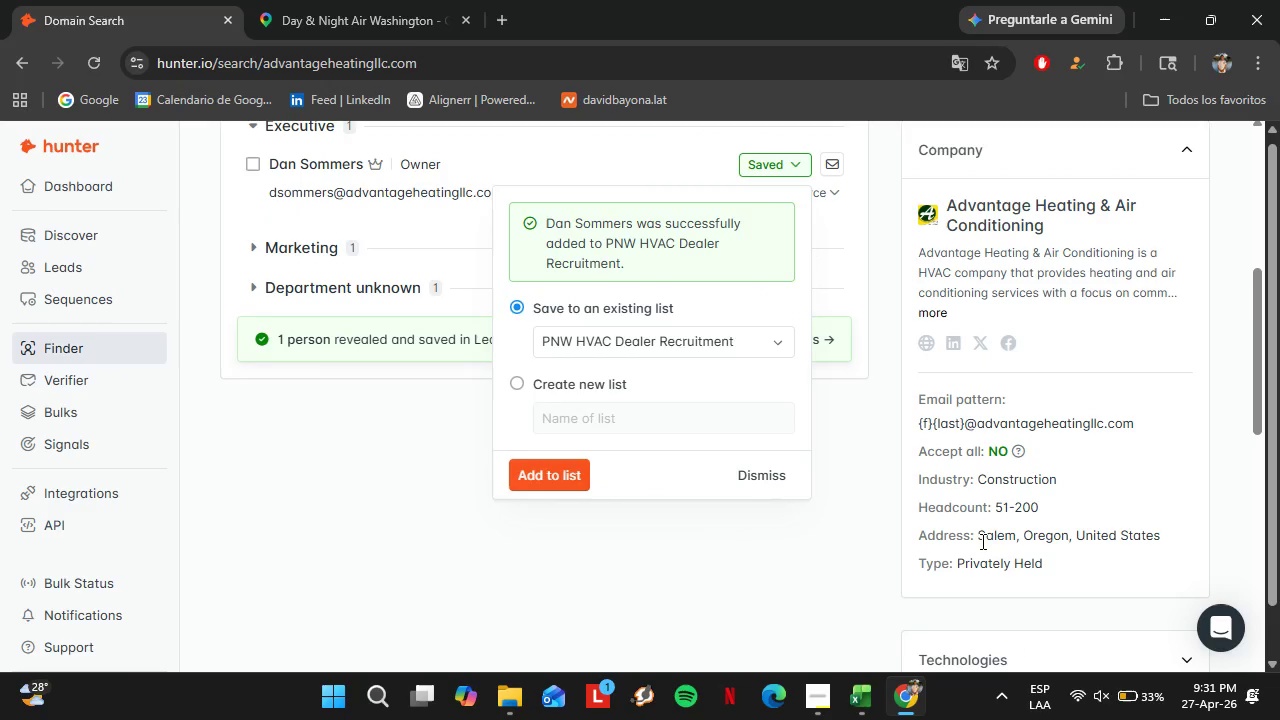 
left_click_drag(start_coordinate=[977, 540], to_coordinate=[1012, 537])
 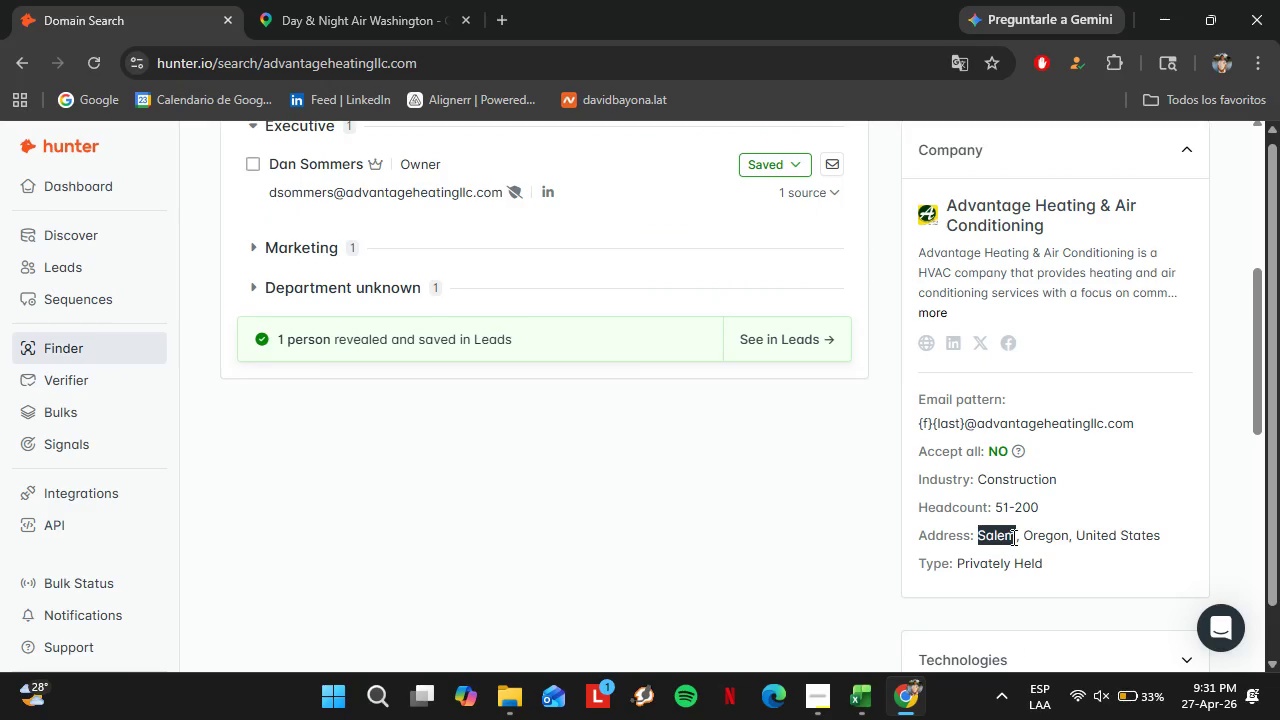 
key(Control+C)
 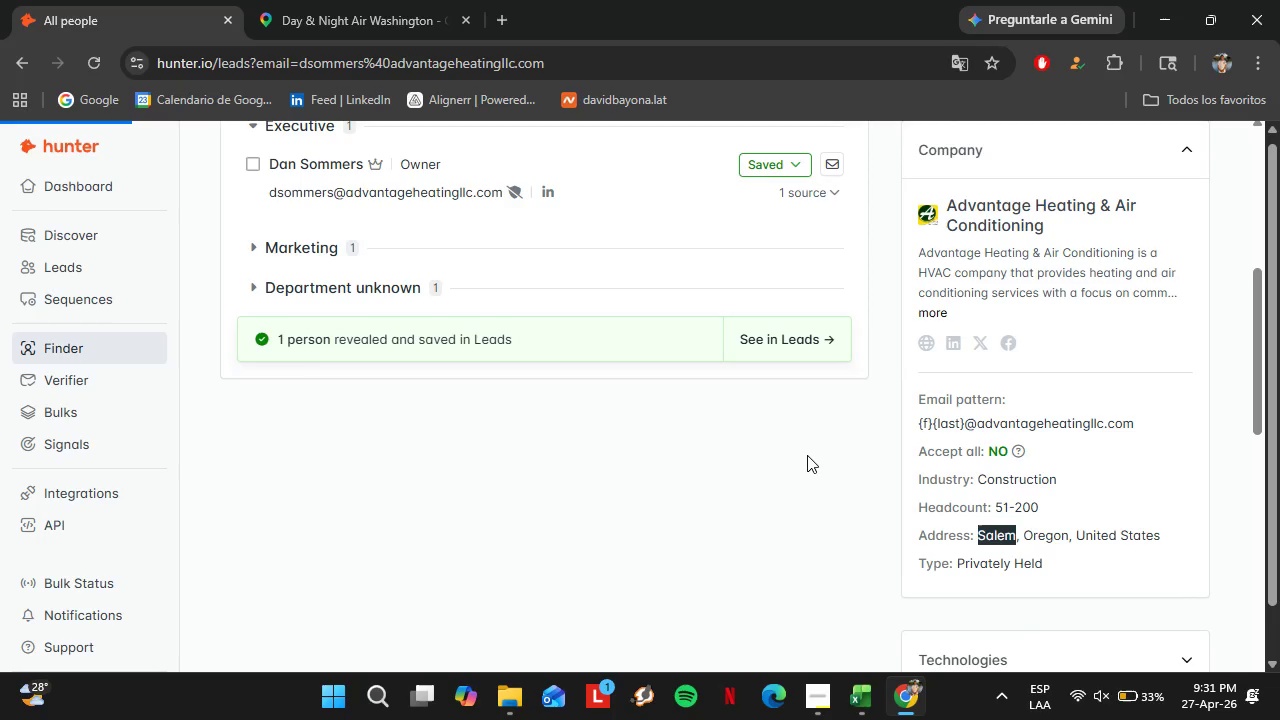 
scroll: coordinate [748, 382], scroll_direction: down, amount: 2.0
 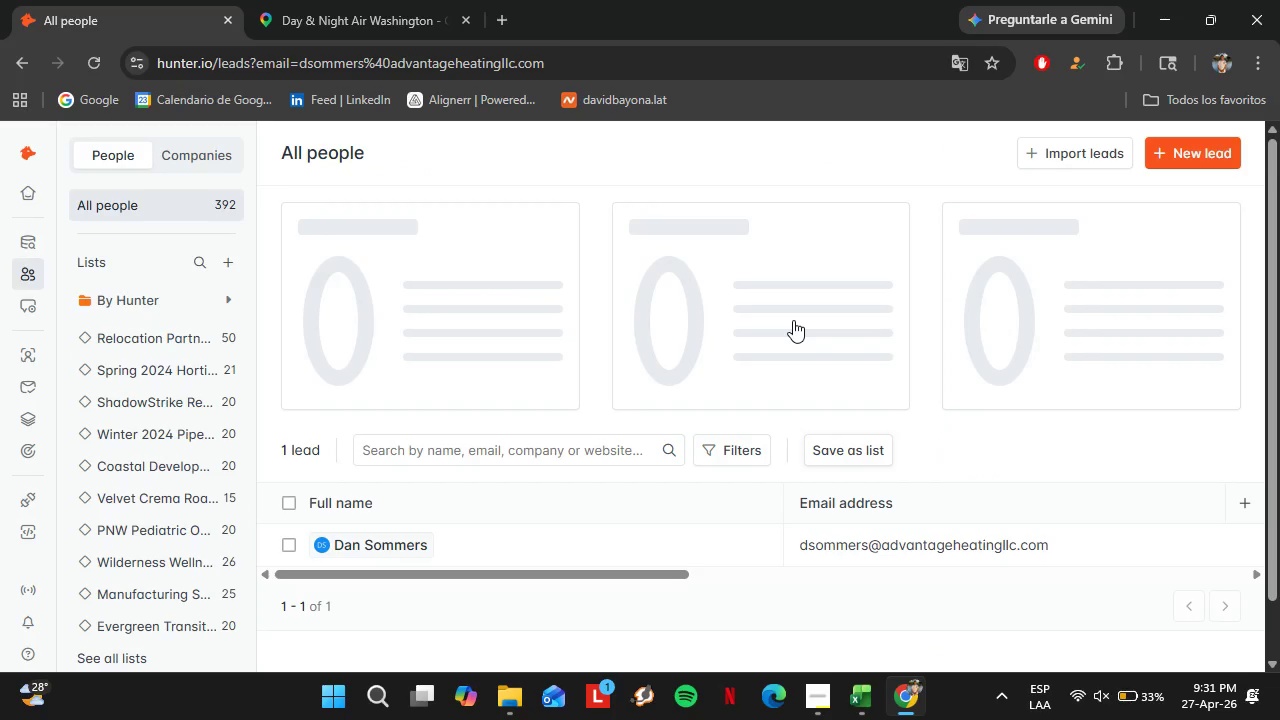 
left_click_drag(start_coordinate=[561, 513], to_coordinate=[1132, 532])
 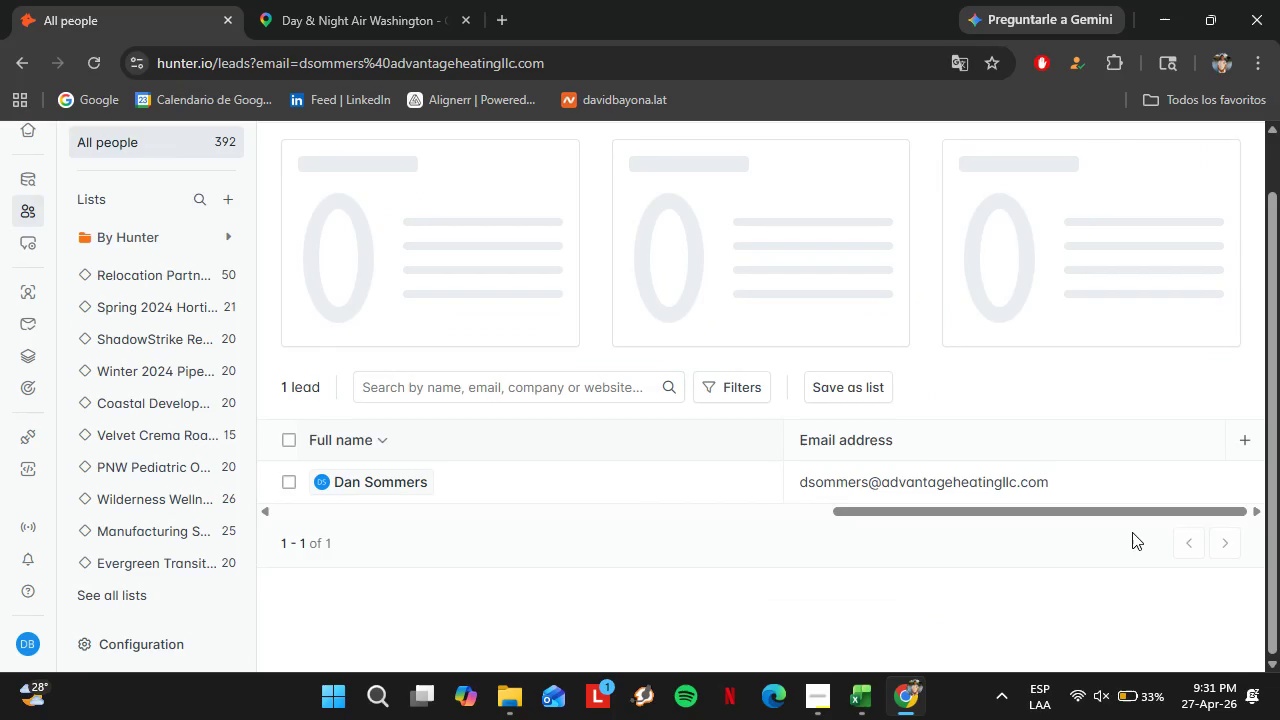 
double_click([982, 530])
 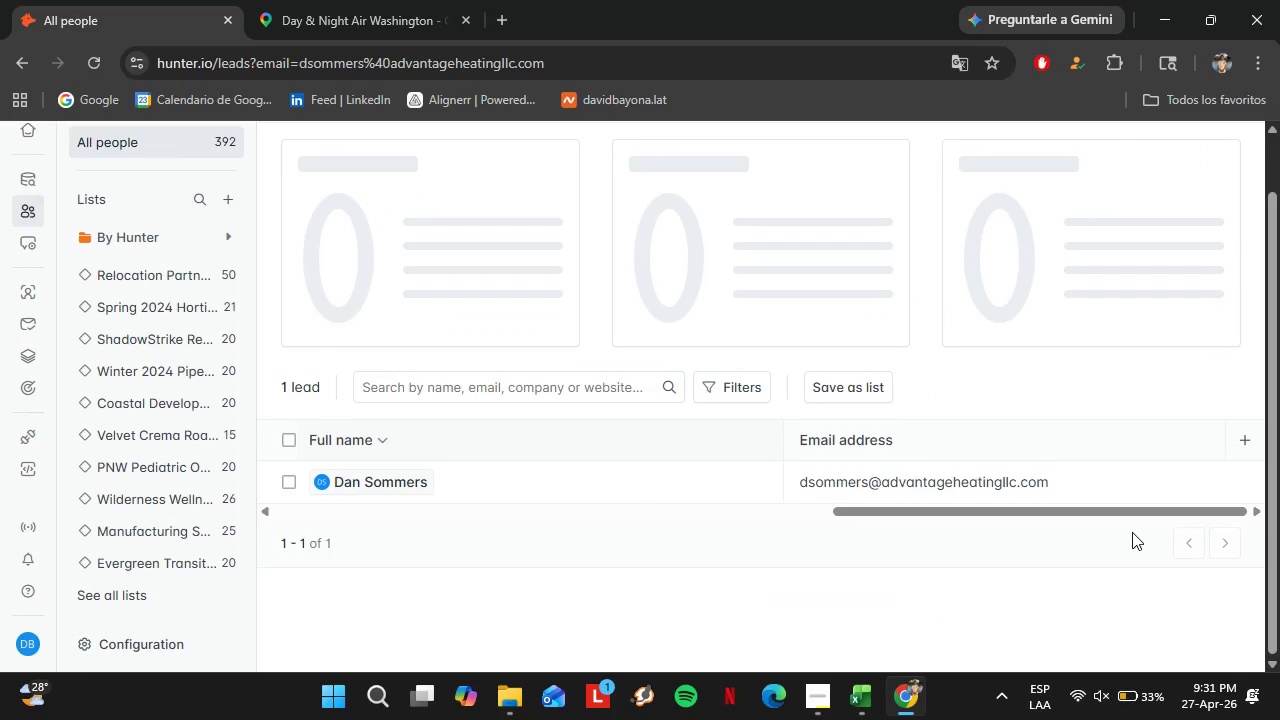 
triple_click([982, 530])
 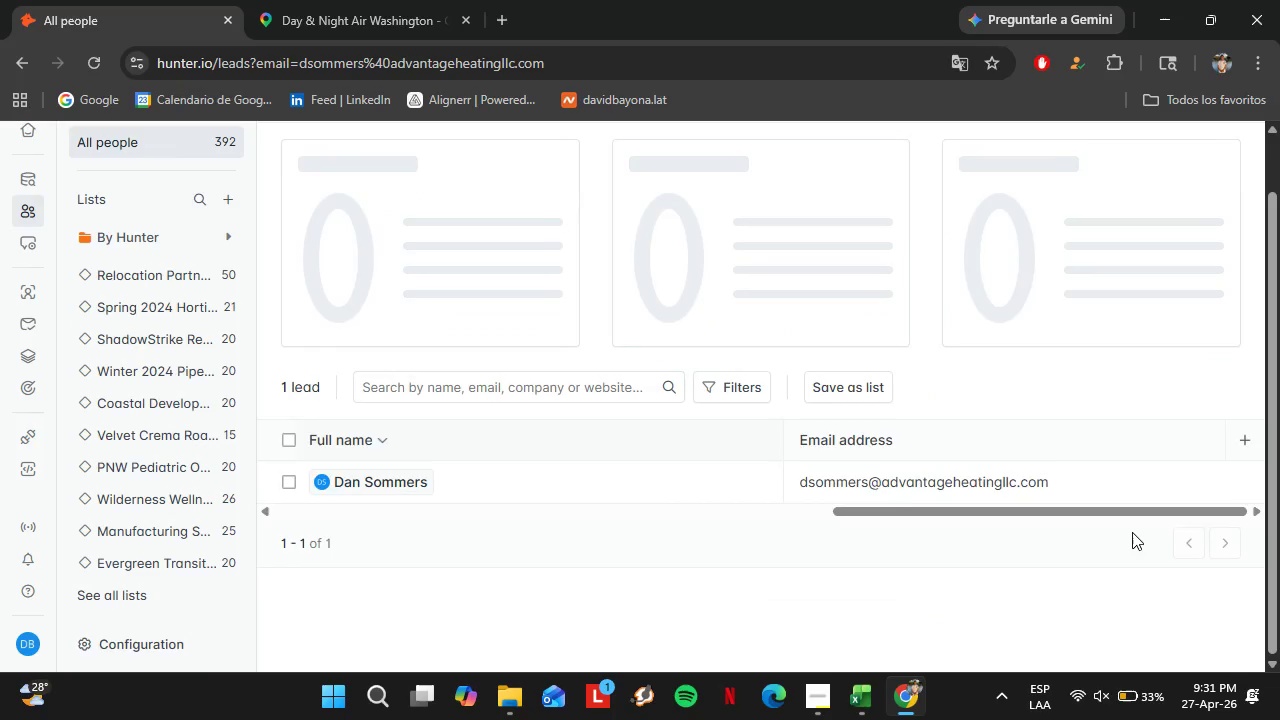 
key(Control+V)
 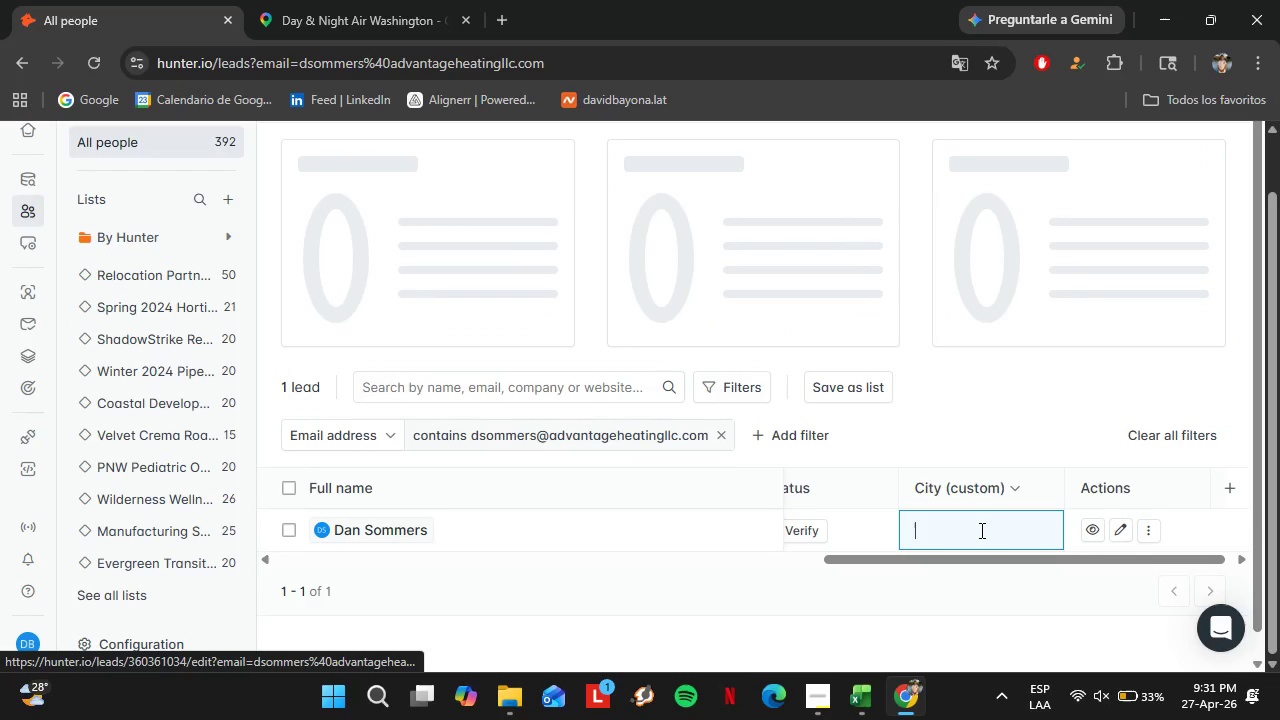 
left_click([817, 532])
 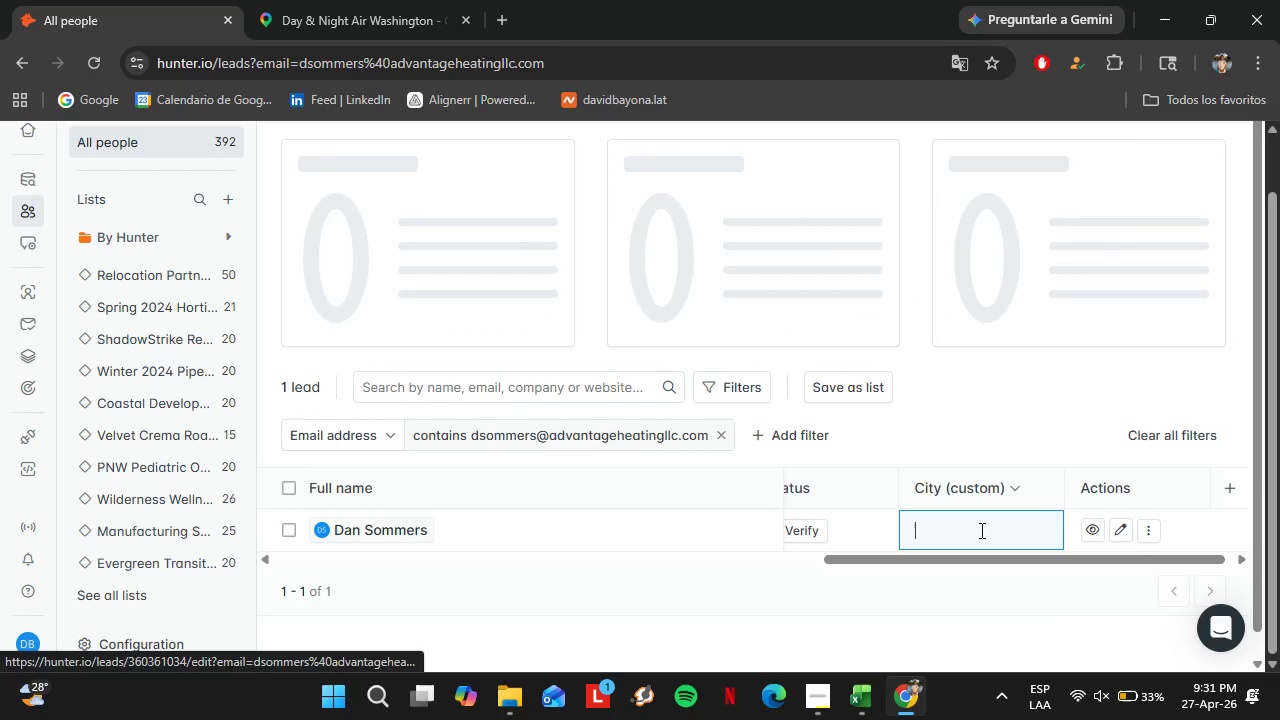 
key(Enter)
 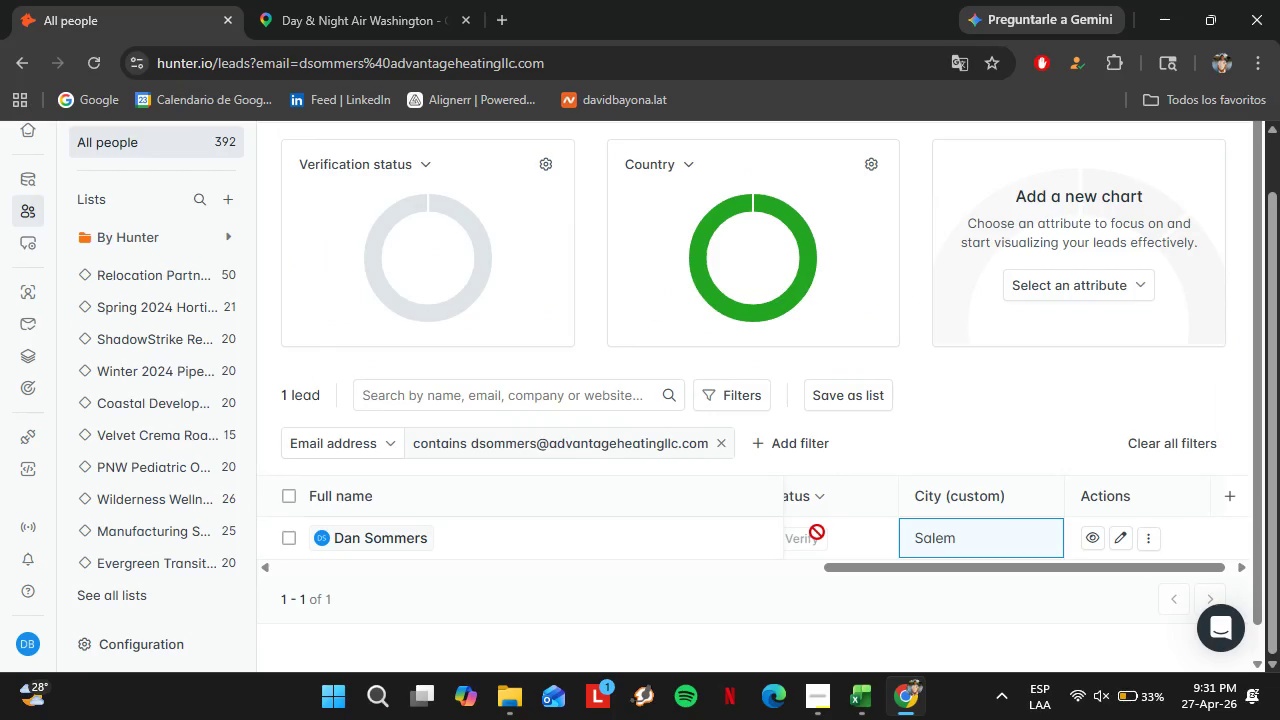 
left_click_drag(start_coordinate=[901, 567], to_coordinate=[797, 587])
 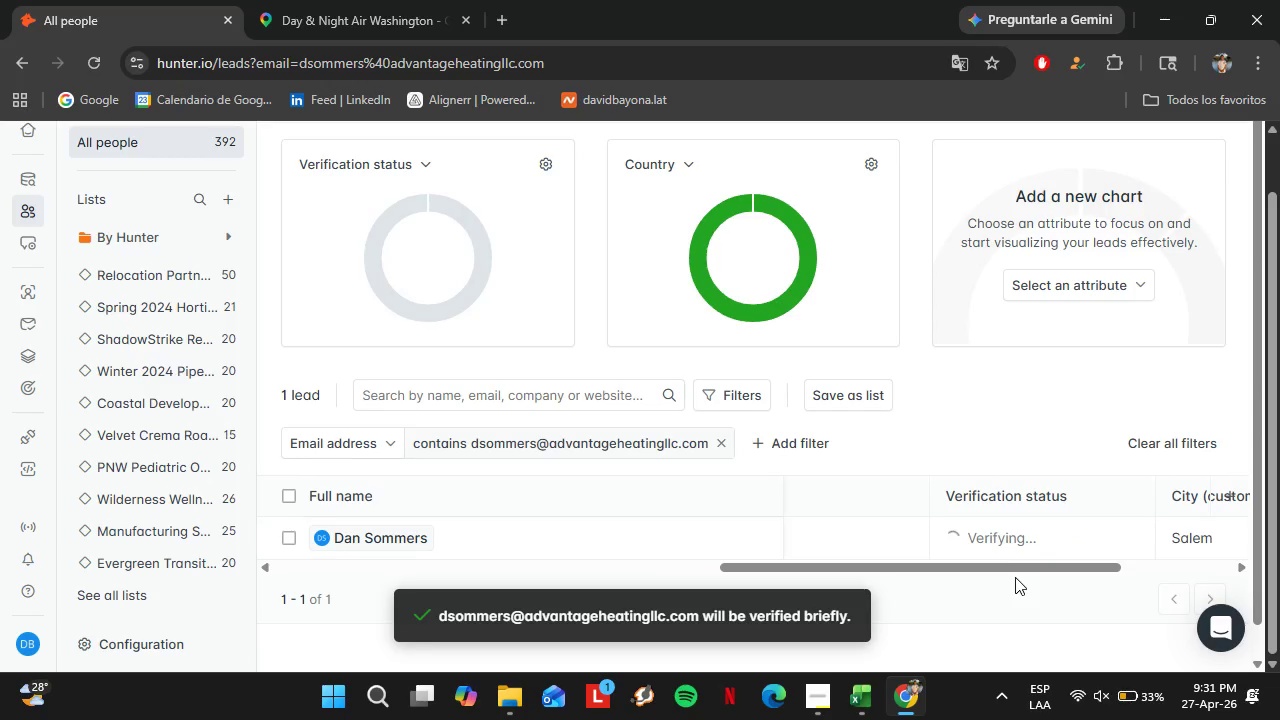 
mouse_move([520, 268])
 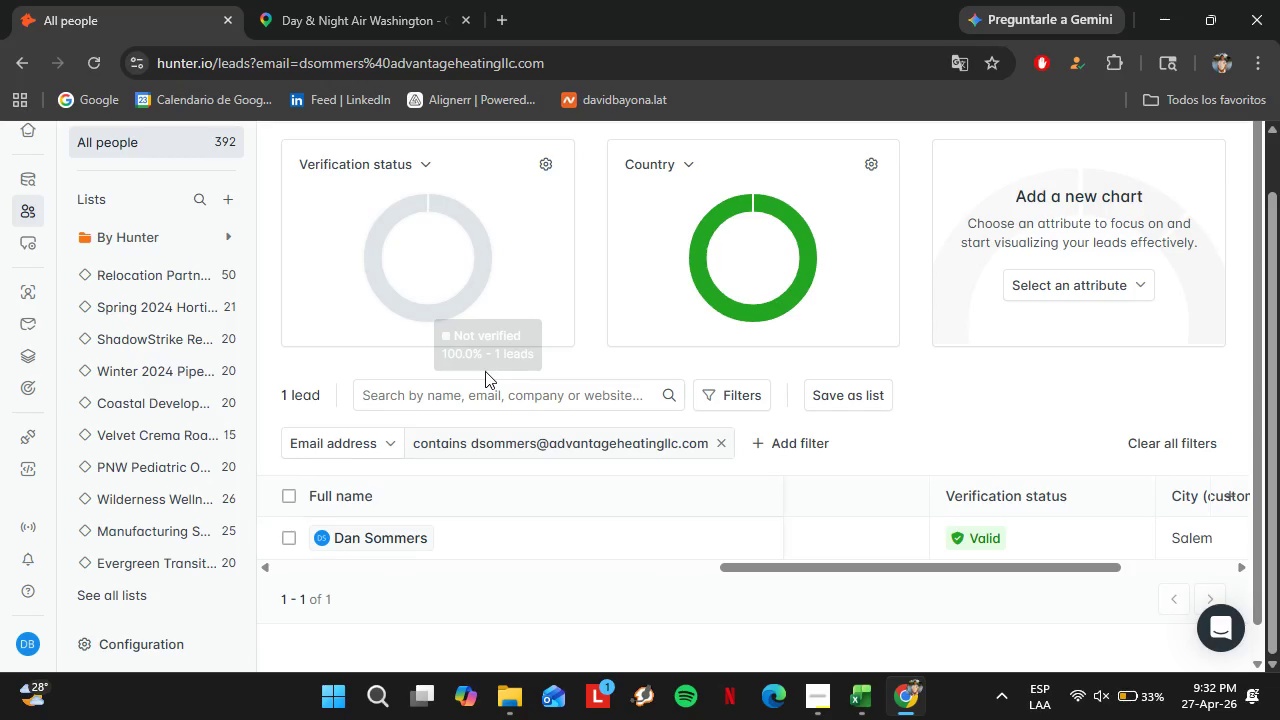 
left_click_drag(start_coordinate=[850, 572], to_coordinate=[360, 568])
 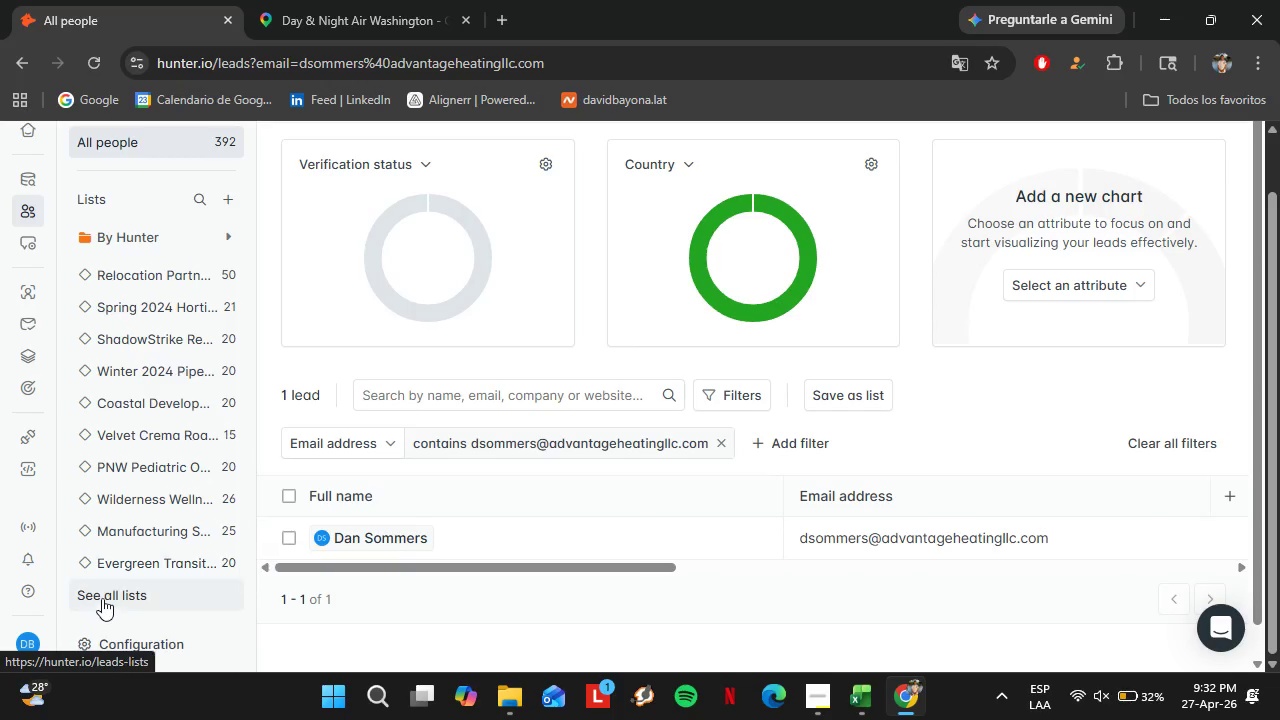 
left_click([104, 596])
 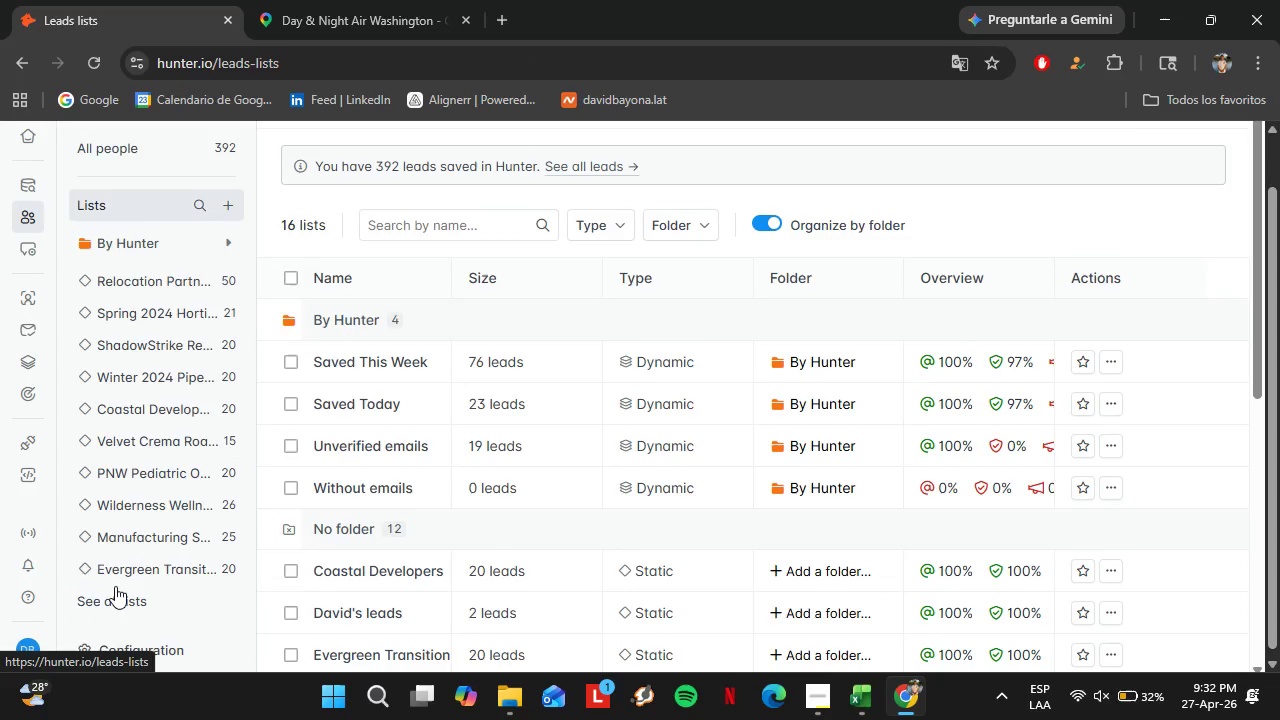 
scroll: coordinate [526, 482], scroll_direction: down, amount: 2.0
 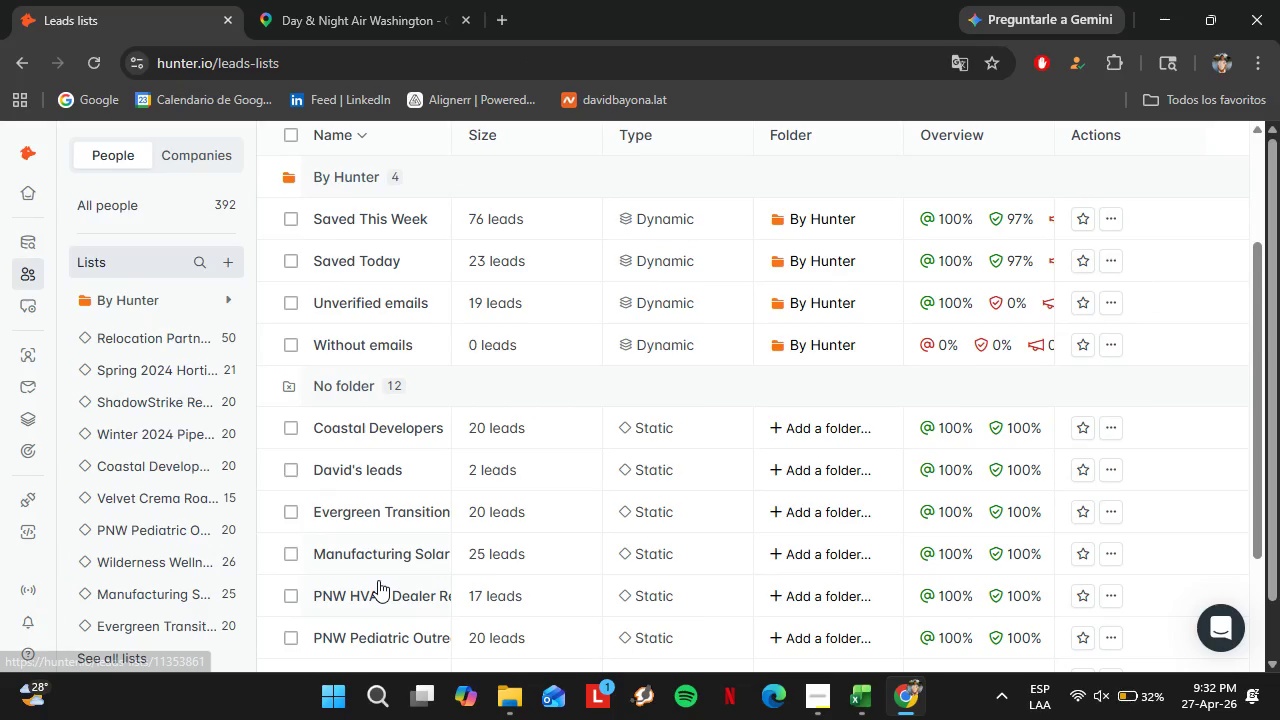 
left_click([378, 594])
 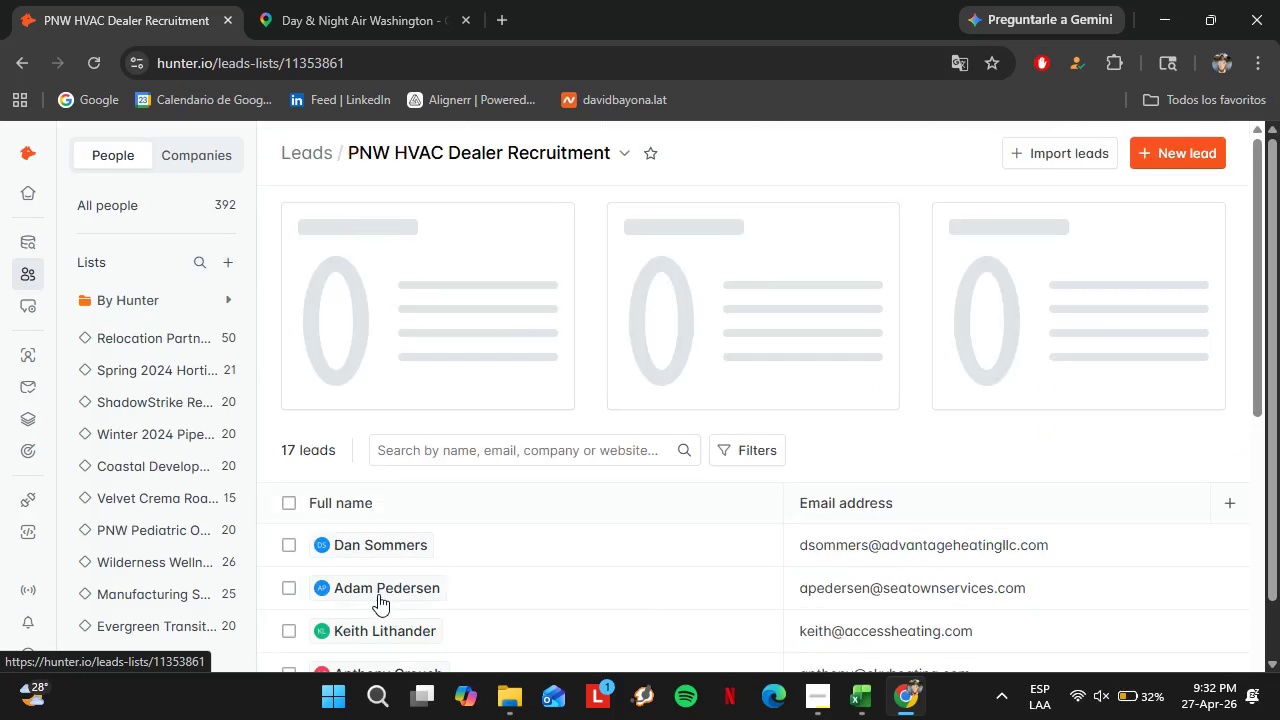 
scroll: coordinate [428, 484], scroll_direction: down, amount: 13.0
 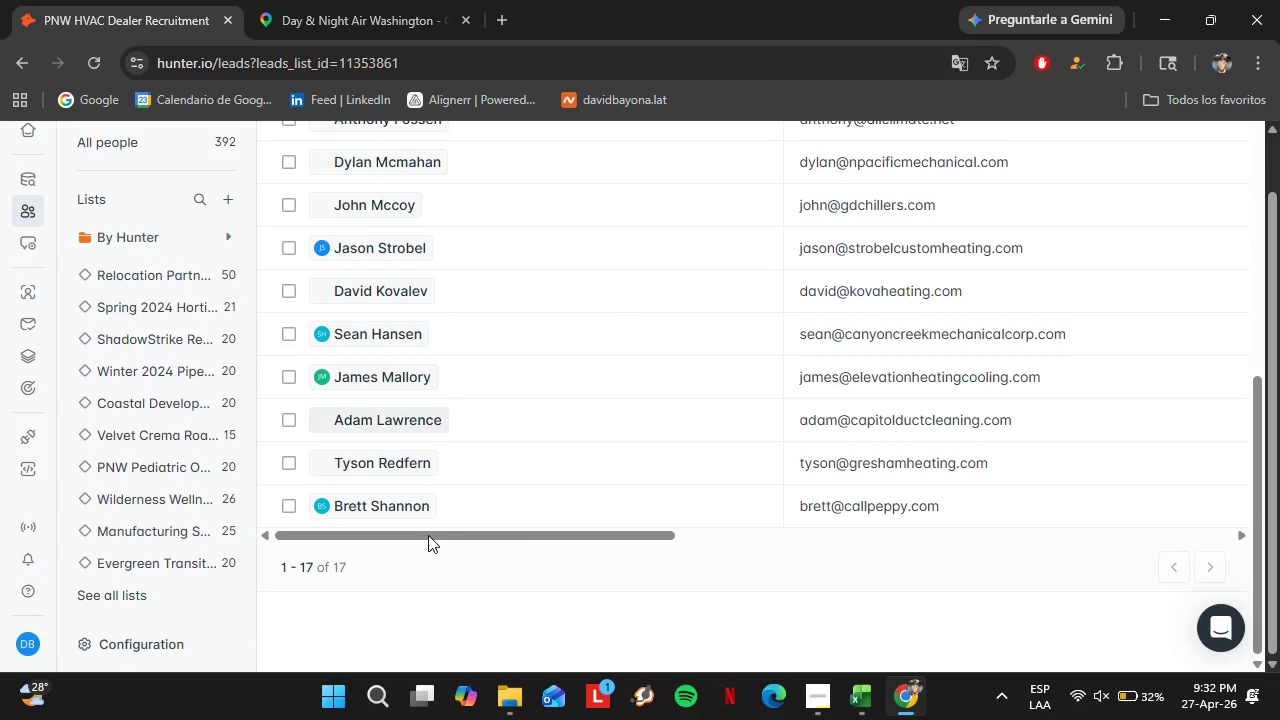 
left_click_drag(start_coordinate=[426, 533], to_coordinate=[1044, 559])
 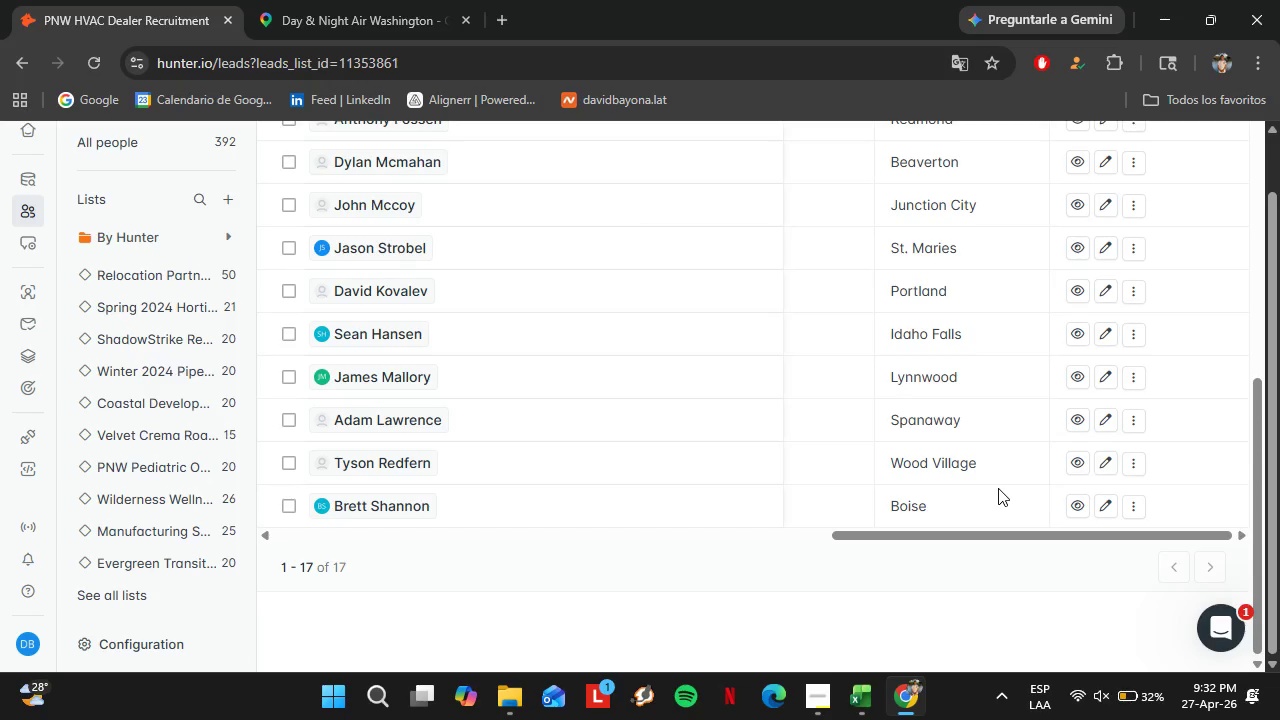 
scroll: coordinate [1000, 456], scroll_direction: up, amount: 4.0
 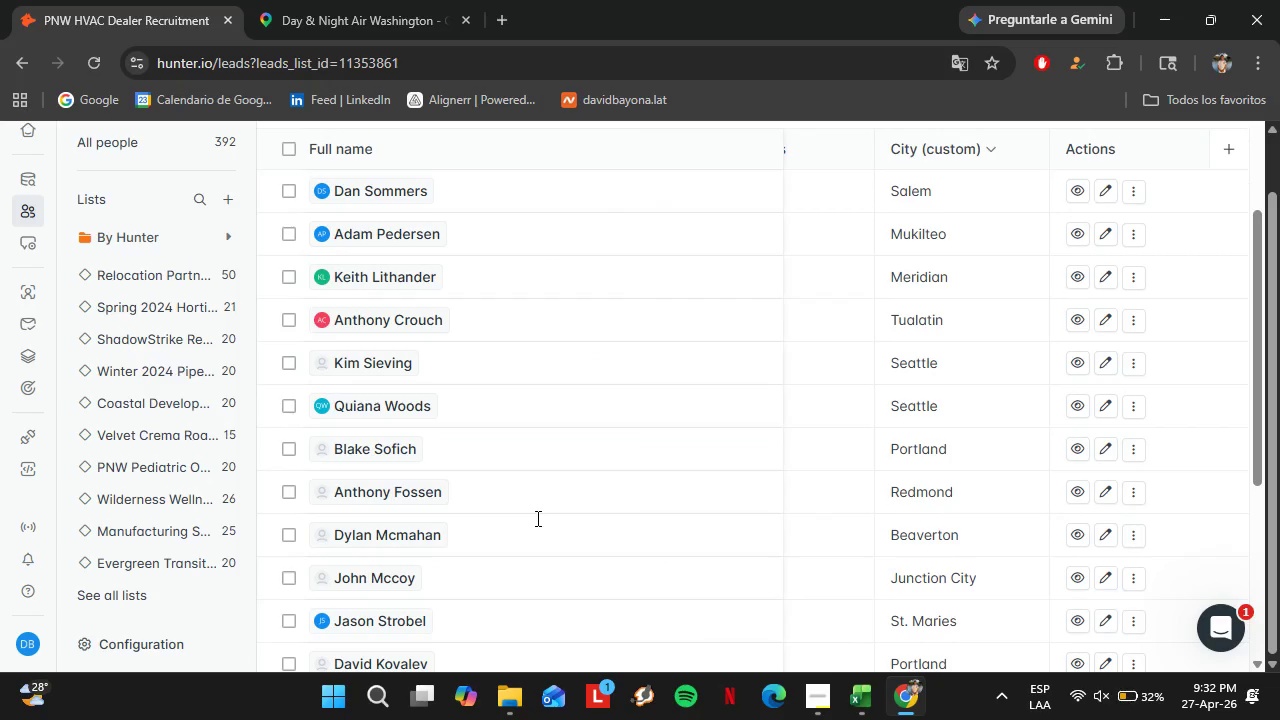 
scroll: coordinate [349, 436], scroll_direction: down, amount: 7.0
 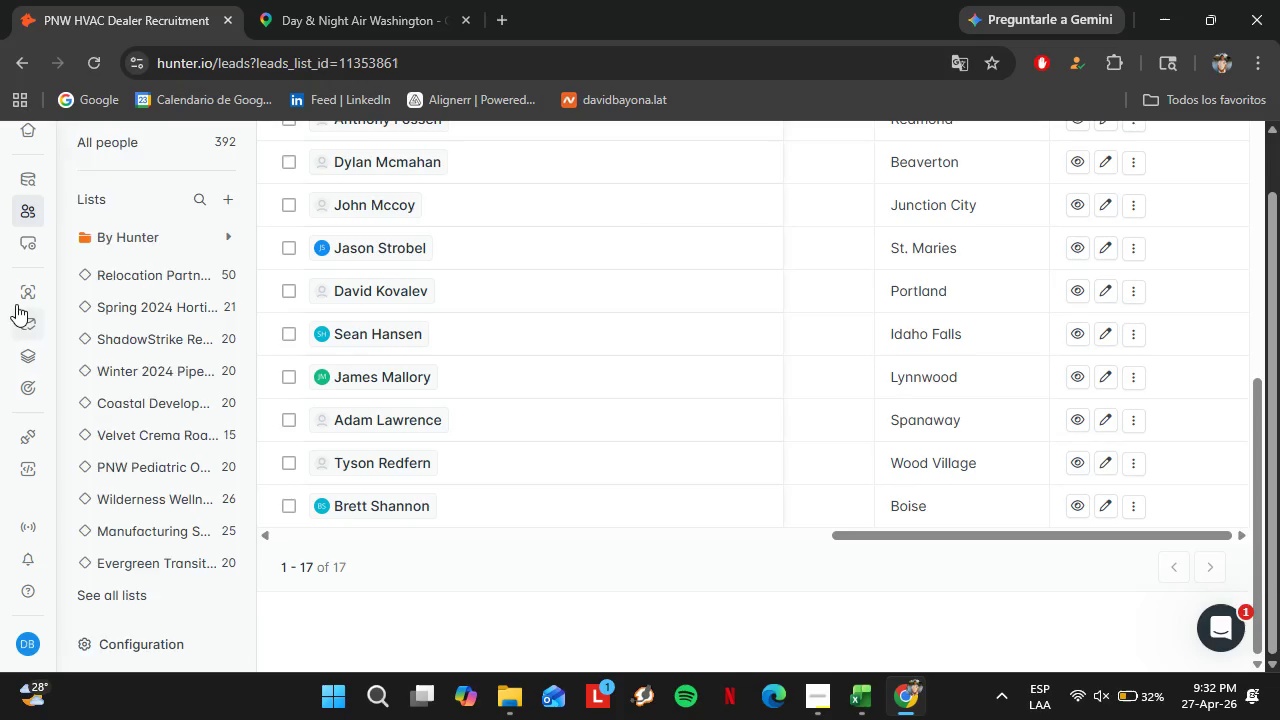 
left_click([42, 294])
 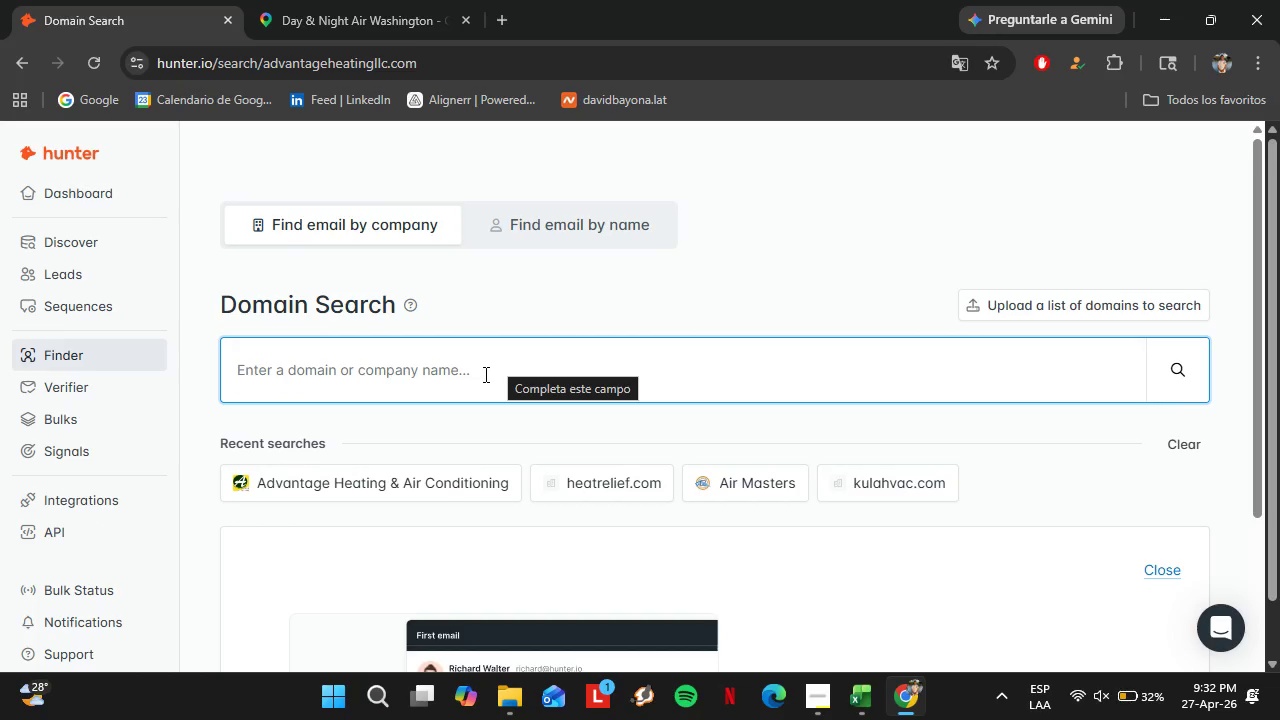 
wait(9.03)
 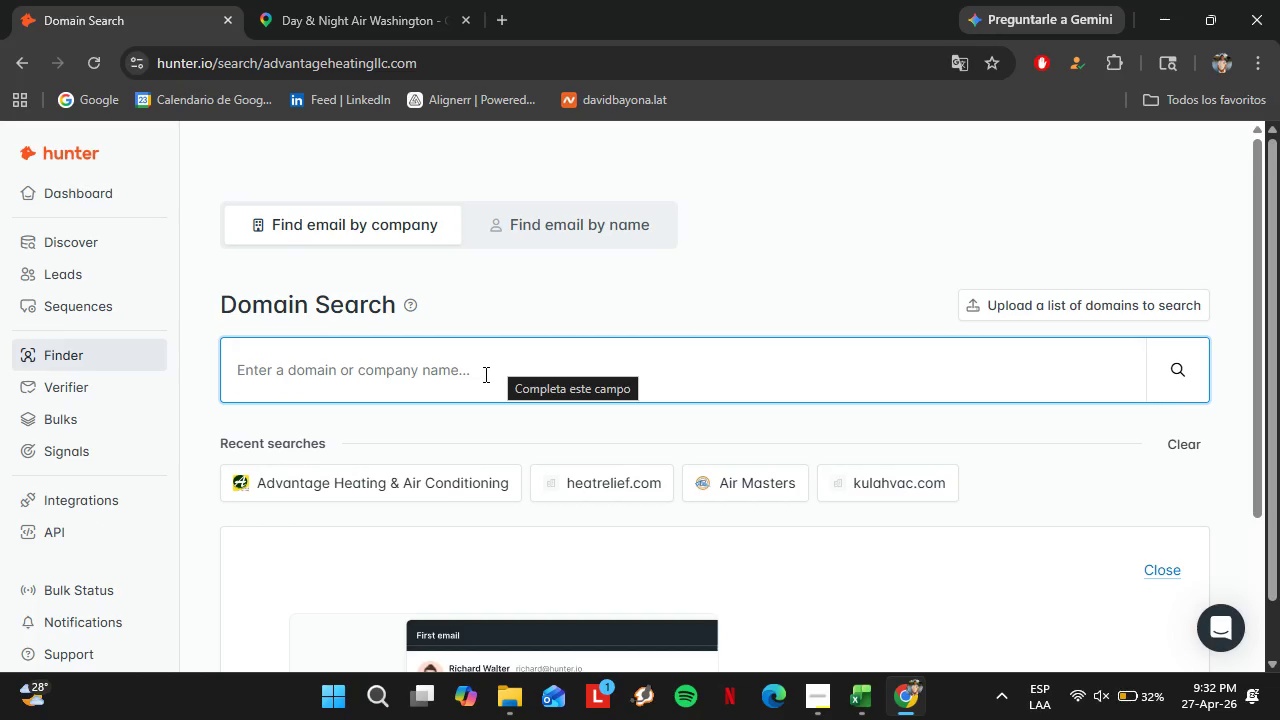 
type(airproheating.com)
 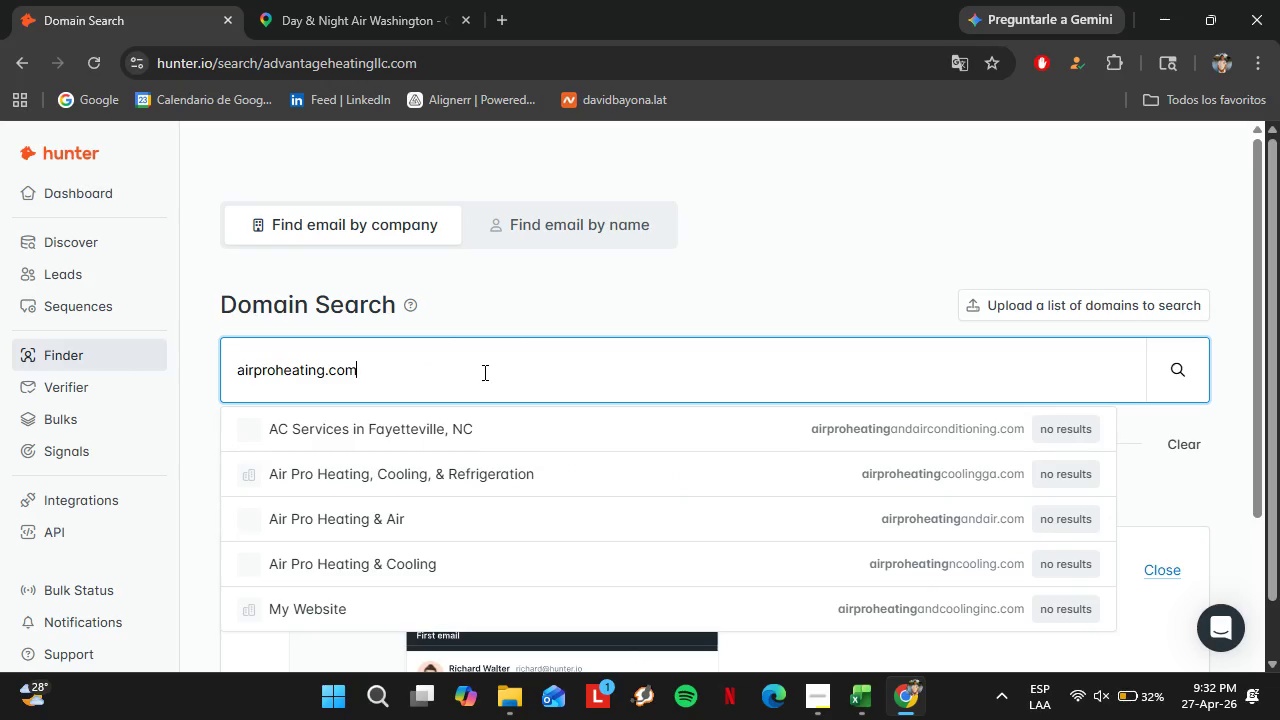 
key(Enter)
 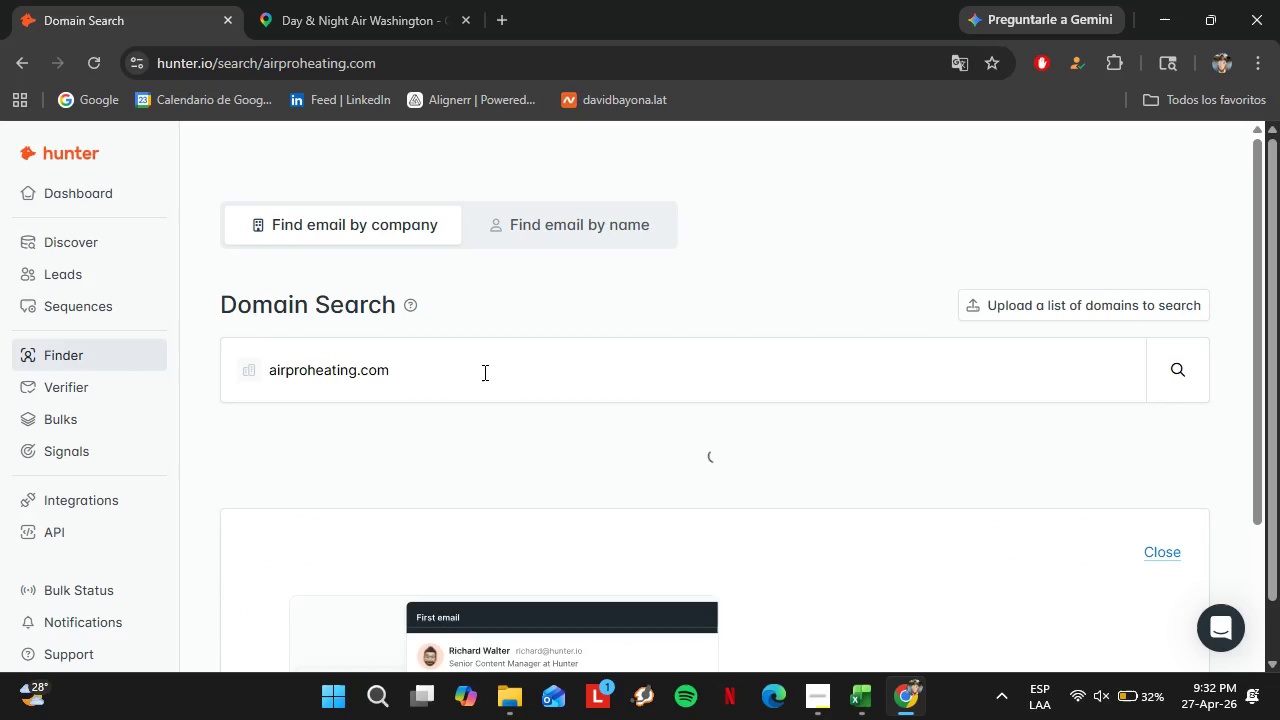 
left_click_drag(start_coordinate=[500, 368], to_coordinate=[216, 368])
 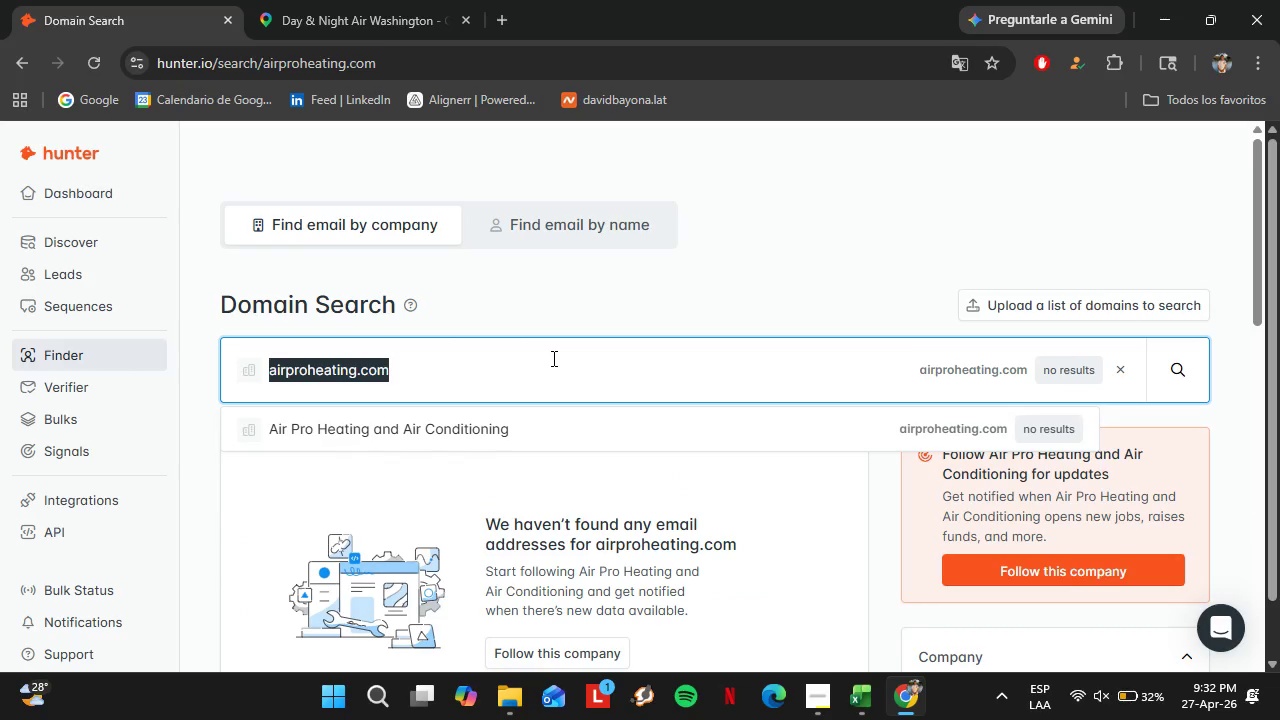 
type(homeheatingportland.com)
 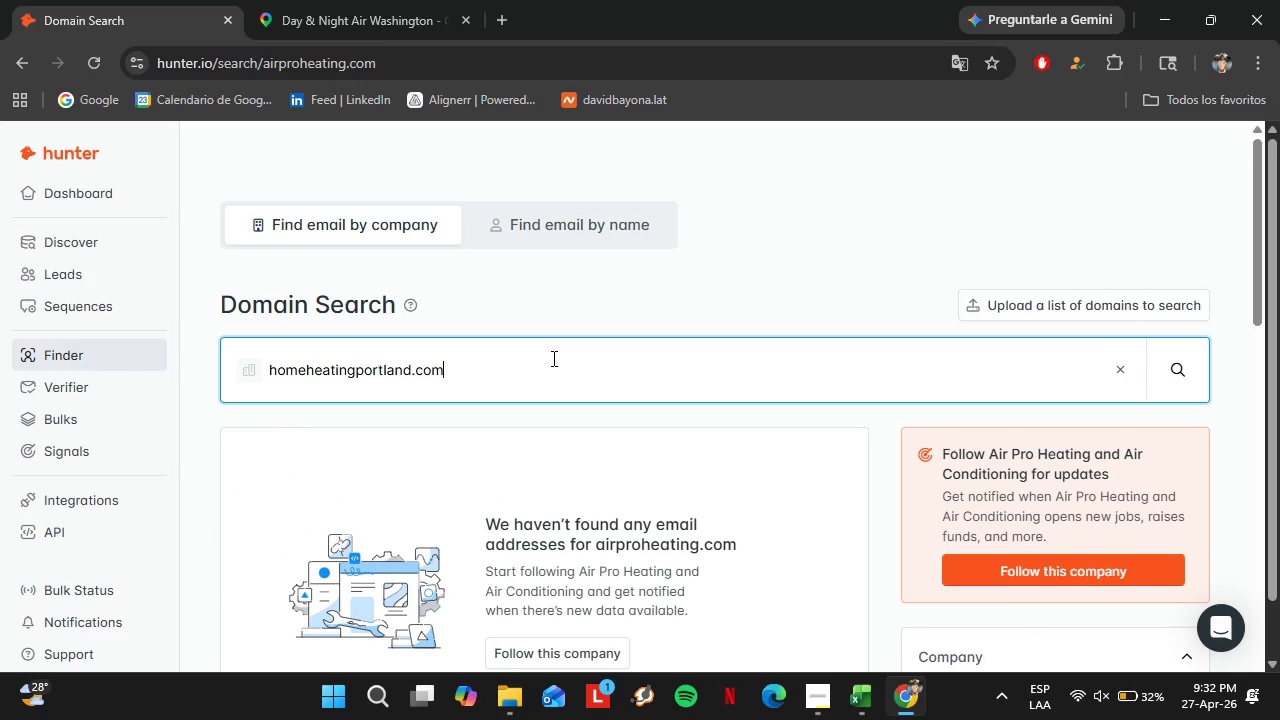 
key(Enter)
 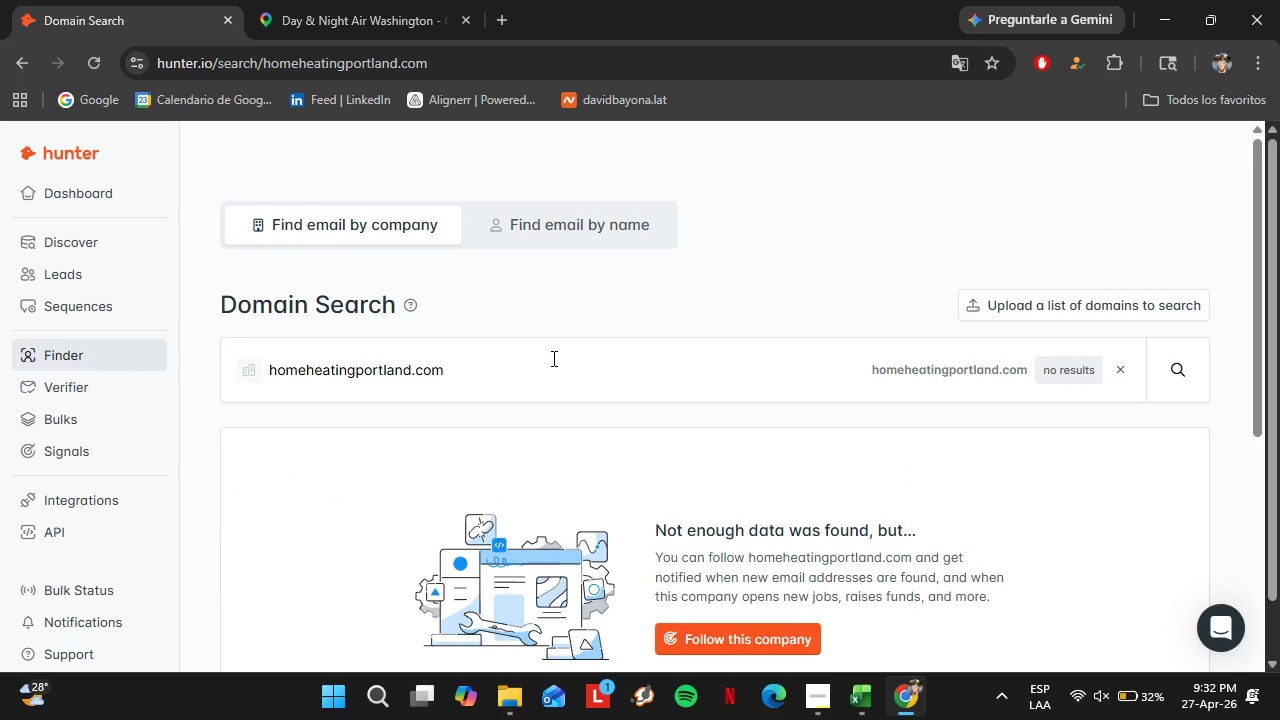 
left_click_drag(start_coordinate=[551, 358], to_coordinate=[219, 386])
 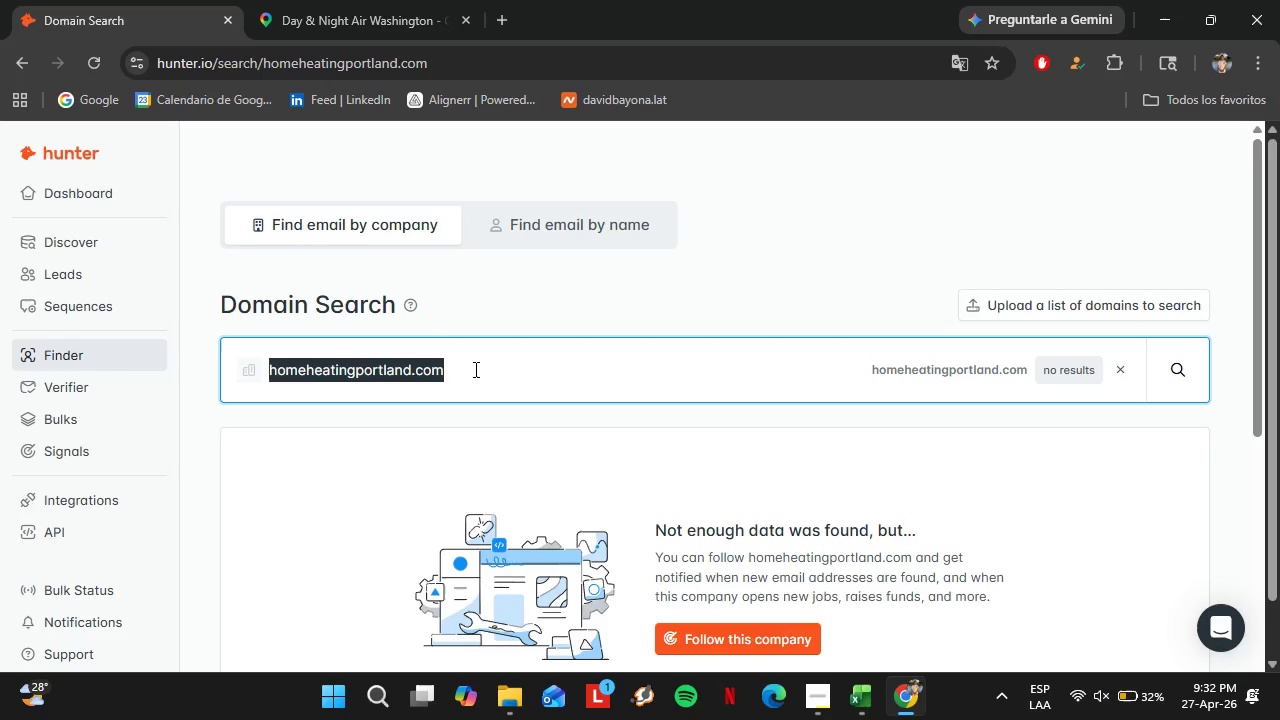 
type(firstcallheating.com)
 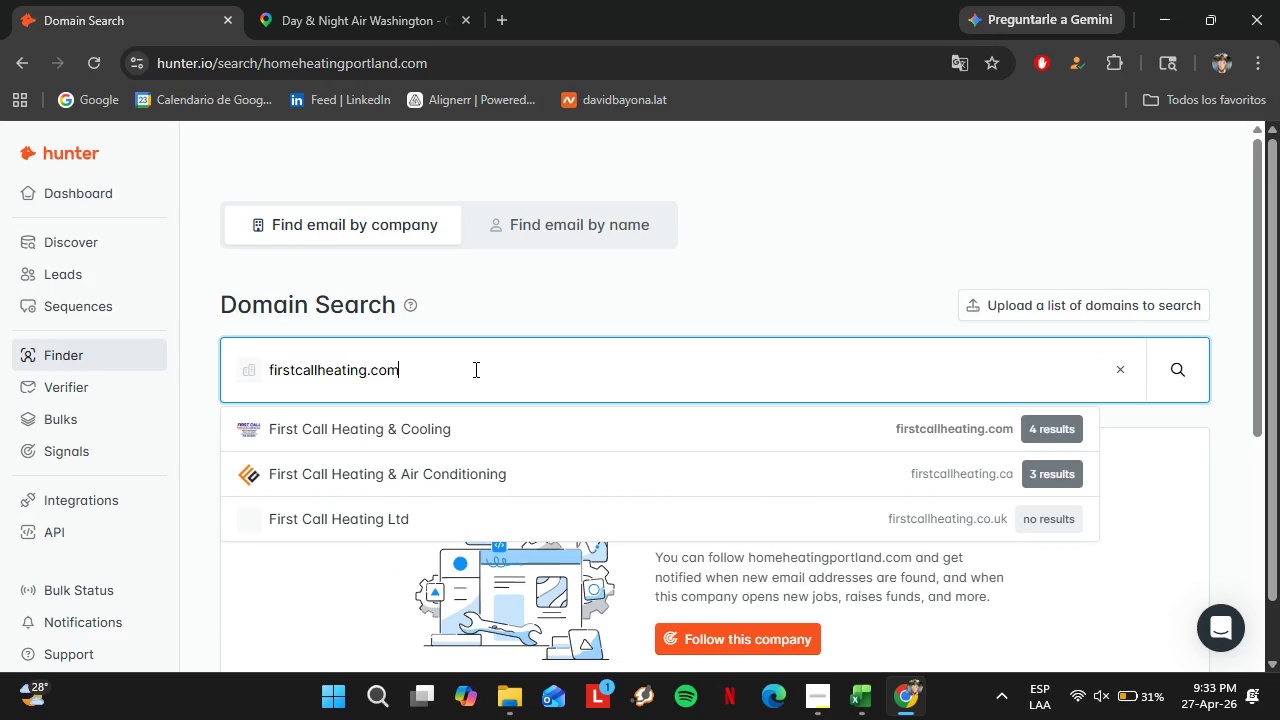 
key(Enter)
 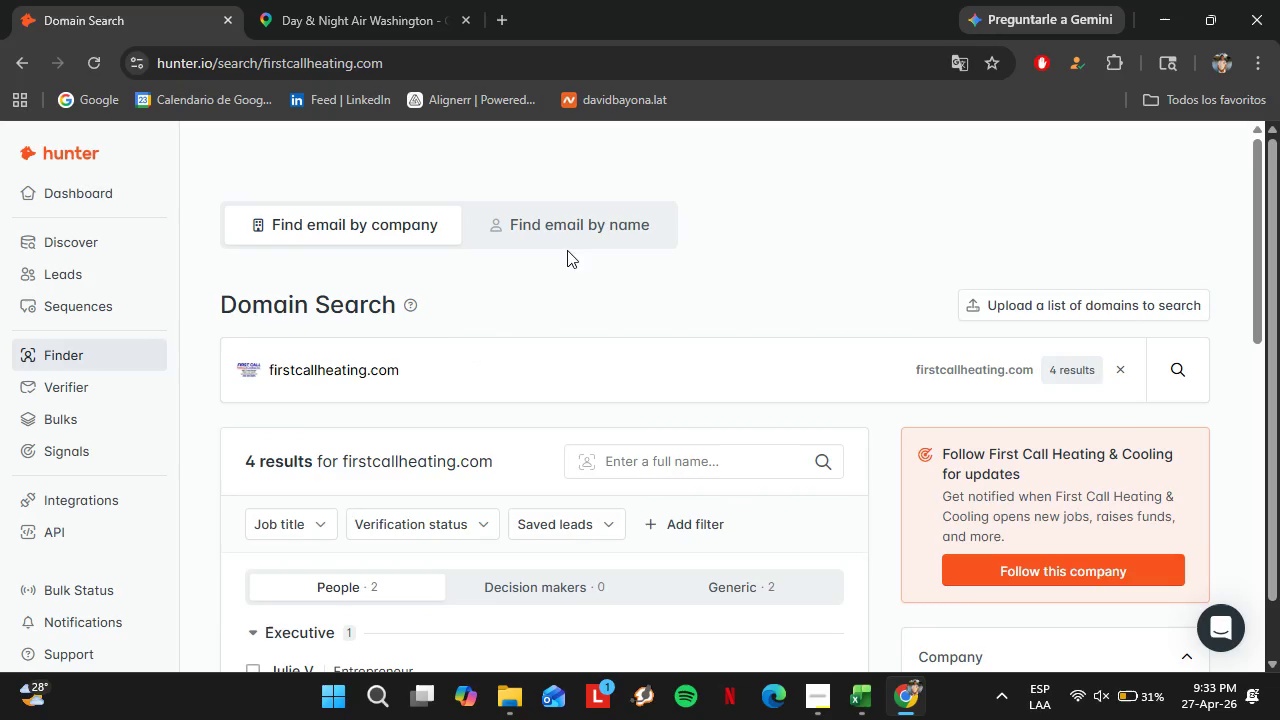 
scroll: coordinate [562, 298], scroll_direction: down, amount: 3.0
 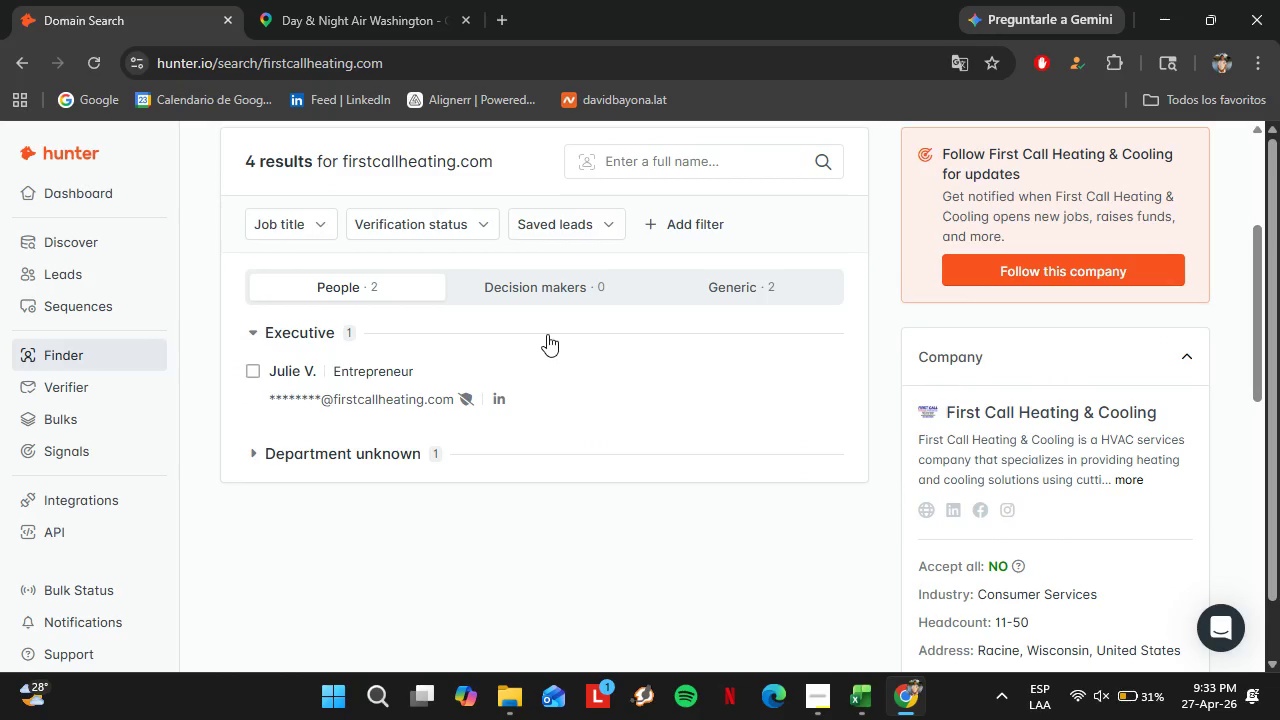 
scroll: coordinate [526, 316], scroll_direction: up, amount: 3.0
 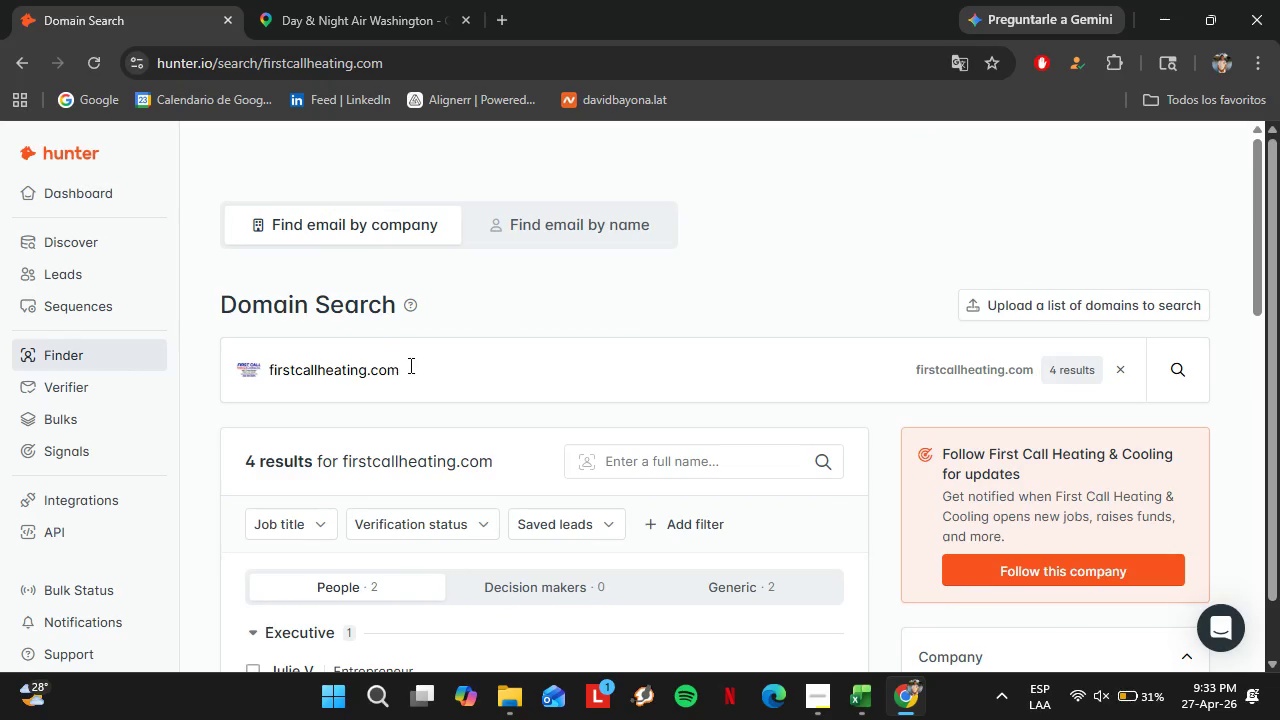 
left_click_drag(start_coordinate=[410, 365], to_coordinate=[228, 398])
 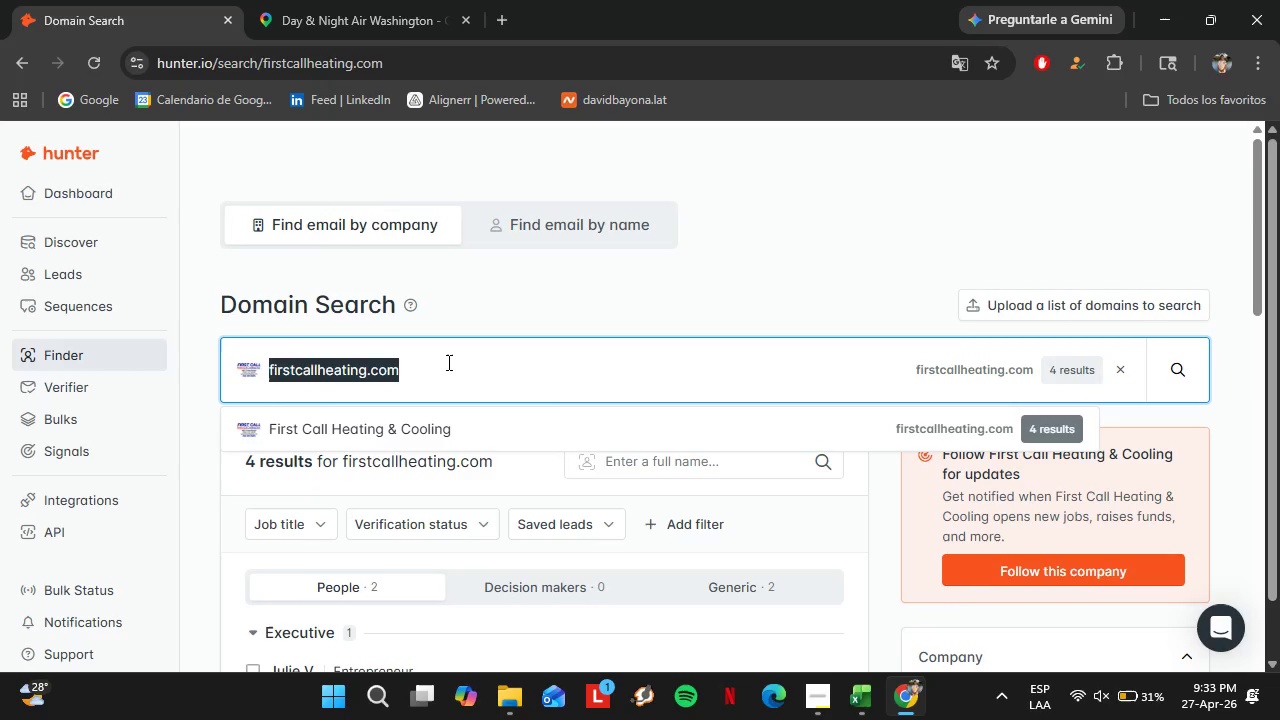 
type(oregonheating.com)
 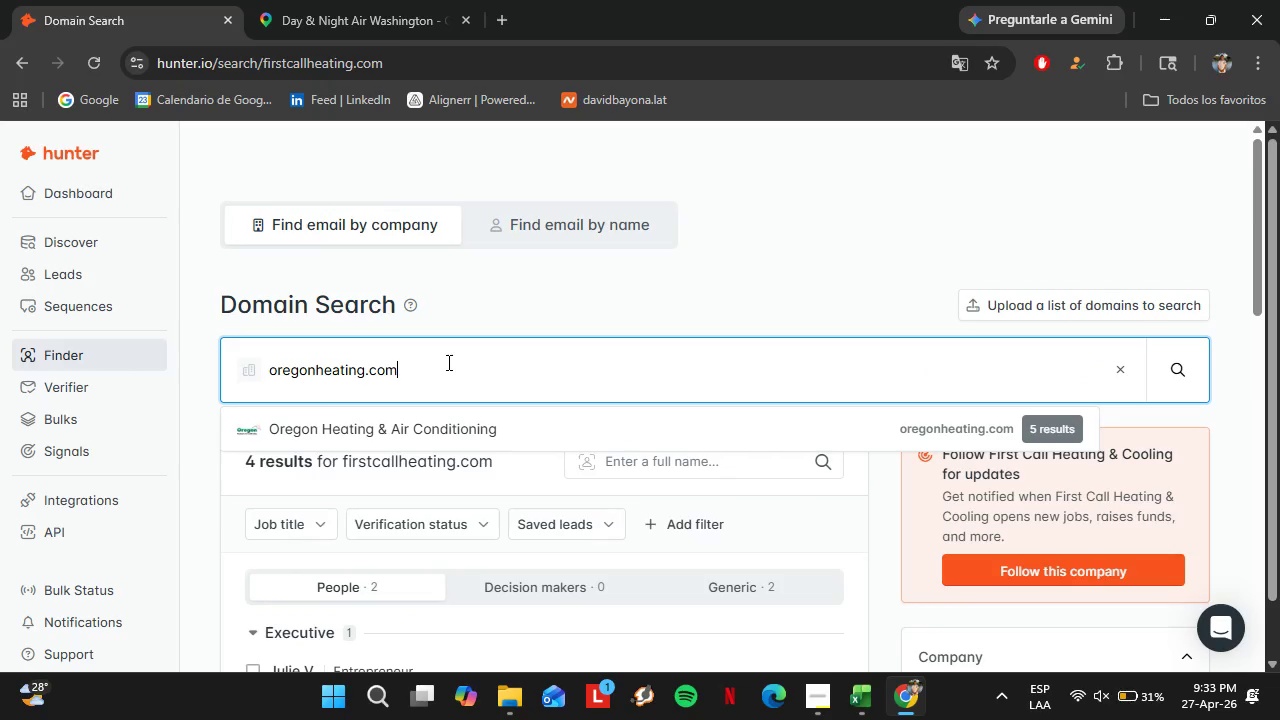 
key(Enter)
 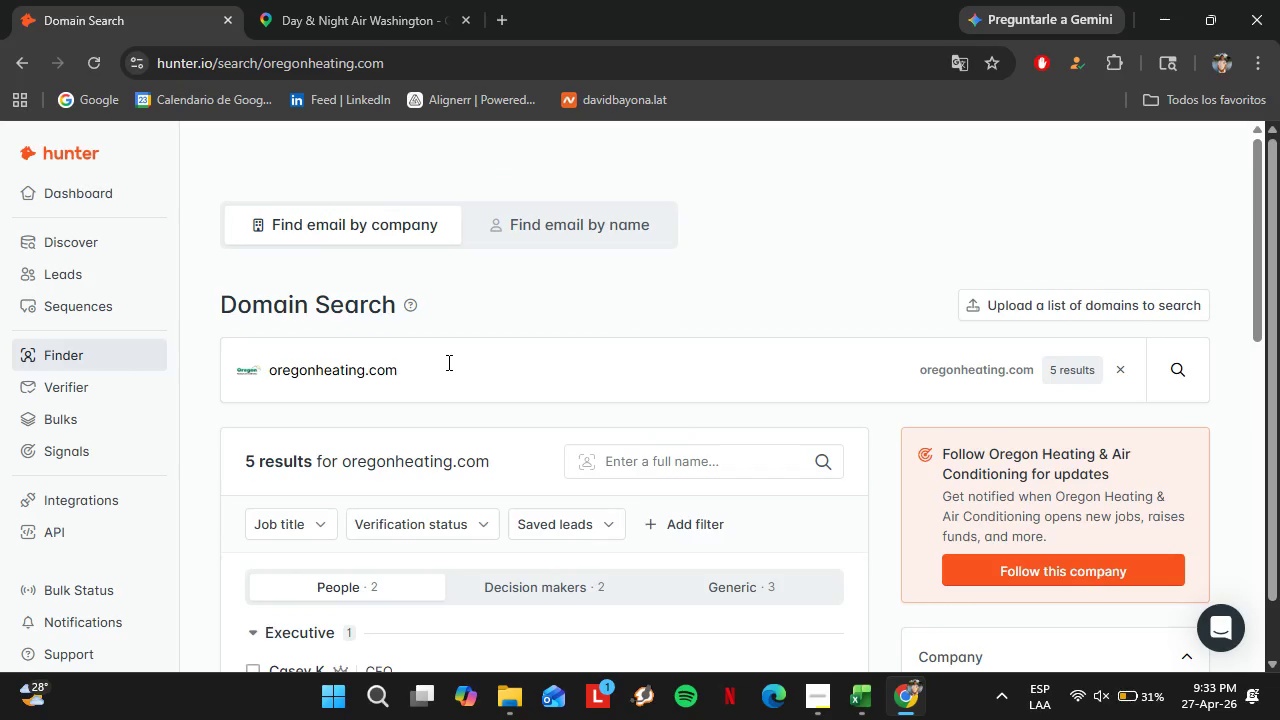 
scroll: coordinate [465, 397], scroll_direction: down, amount: 3.0
 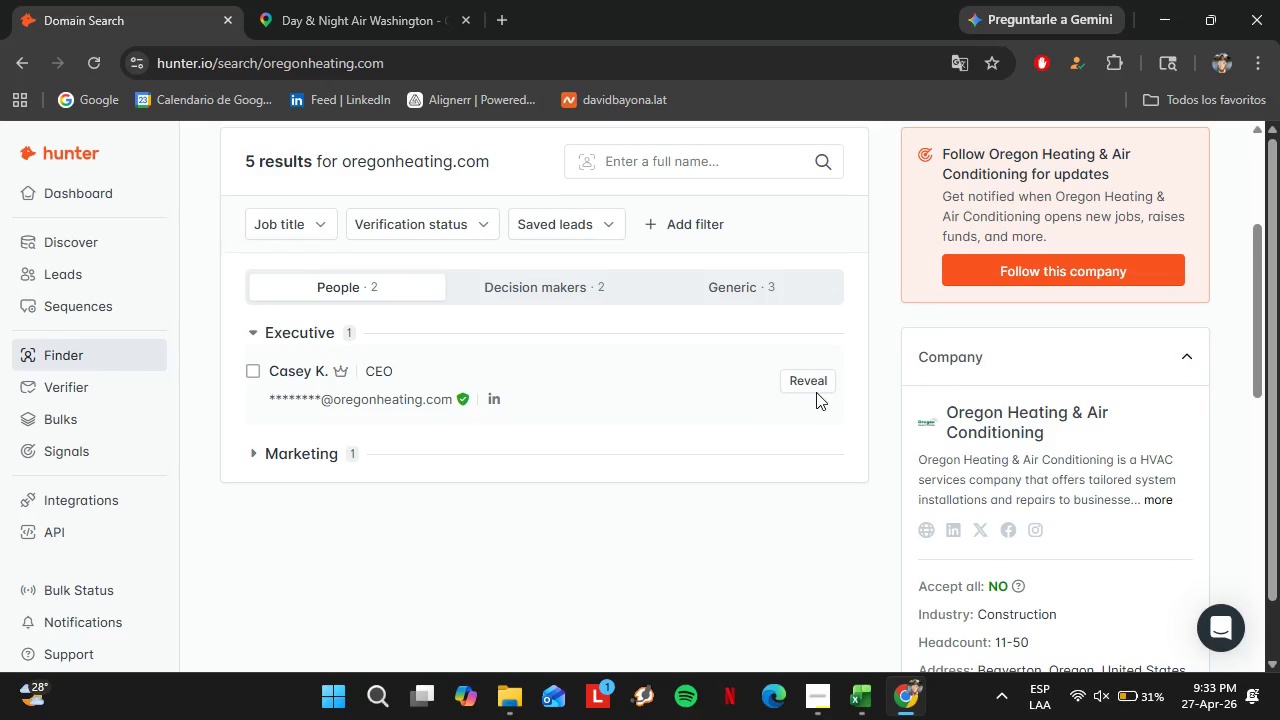 
left_click([811, 384])
 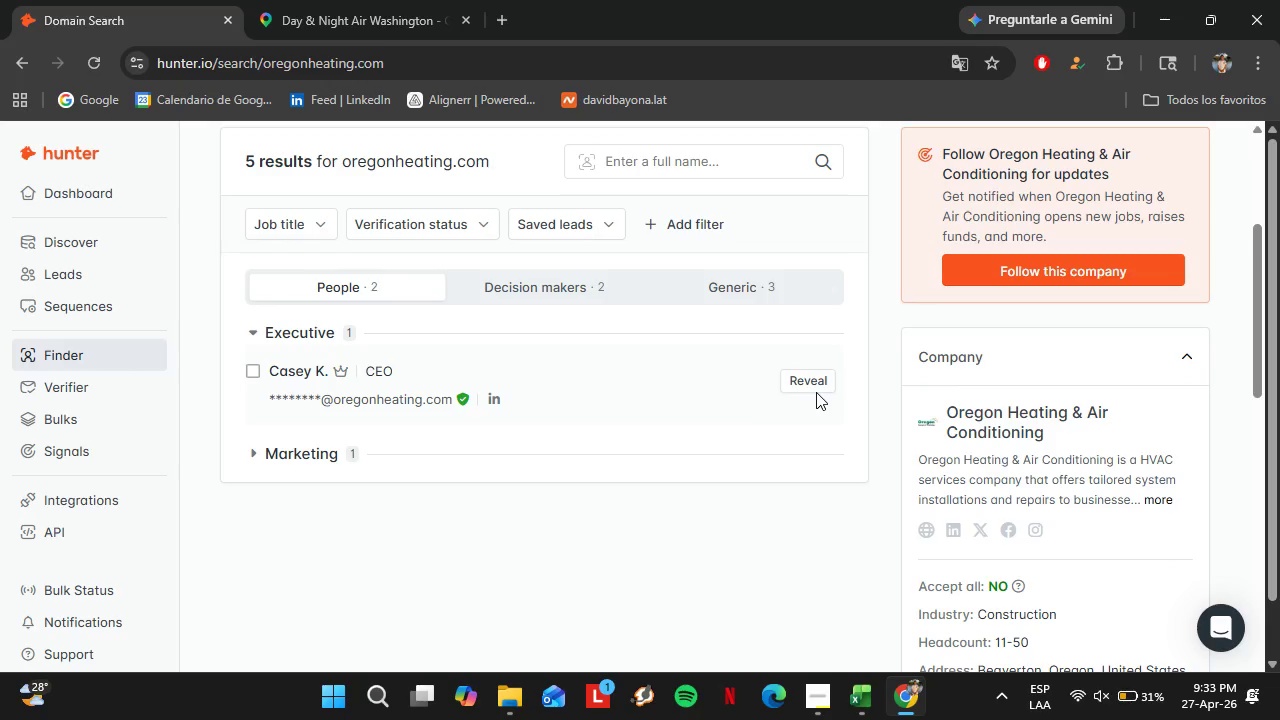 
scroll: coordinate [819, 384], scroll_direction: down, amount: 2.0
 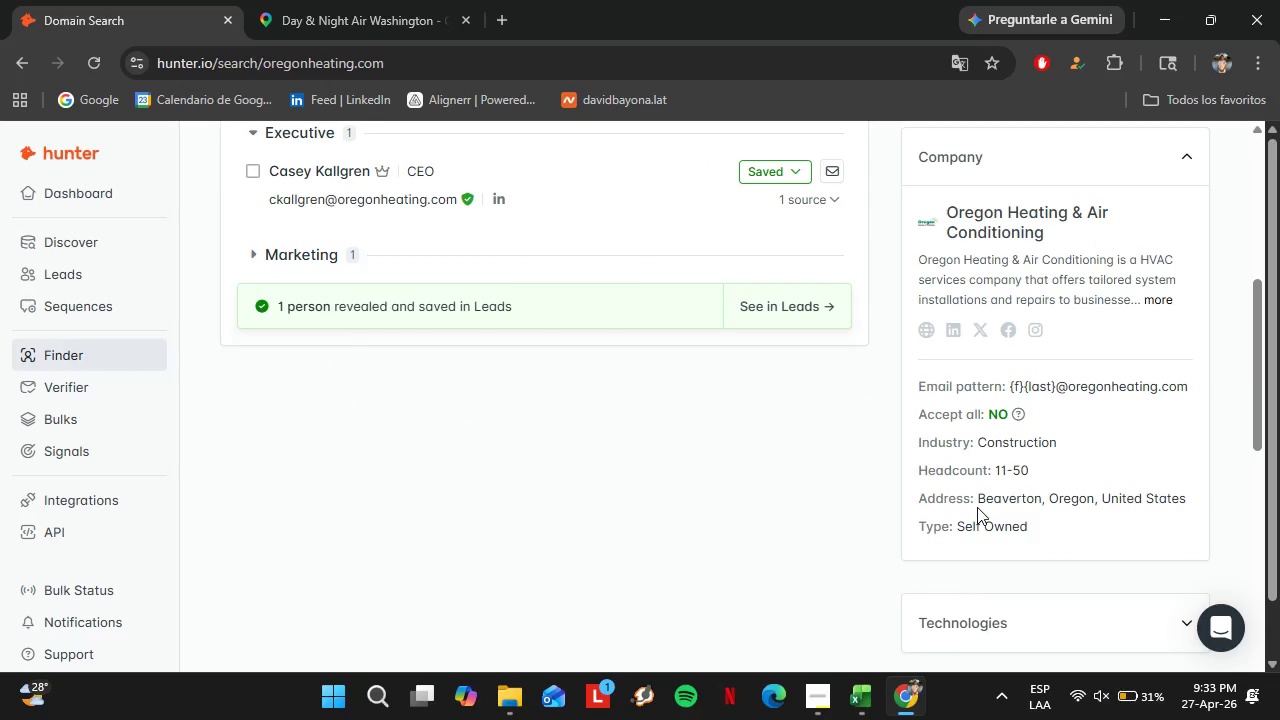 
left_click_drag(start_coordinate=[979, 499], to_coordinate=[1042, 492])
 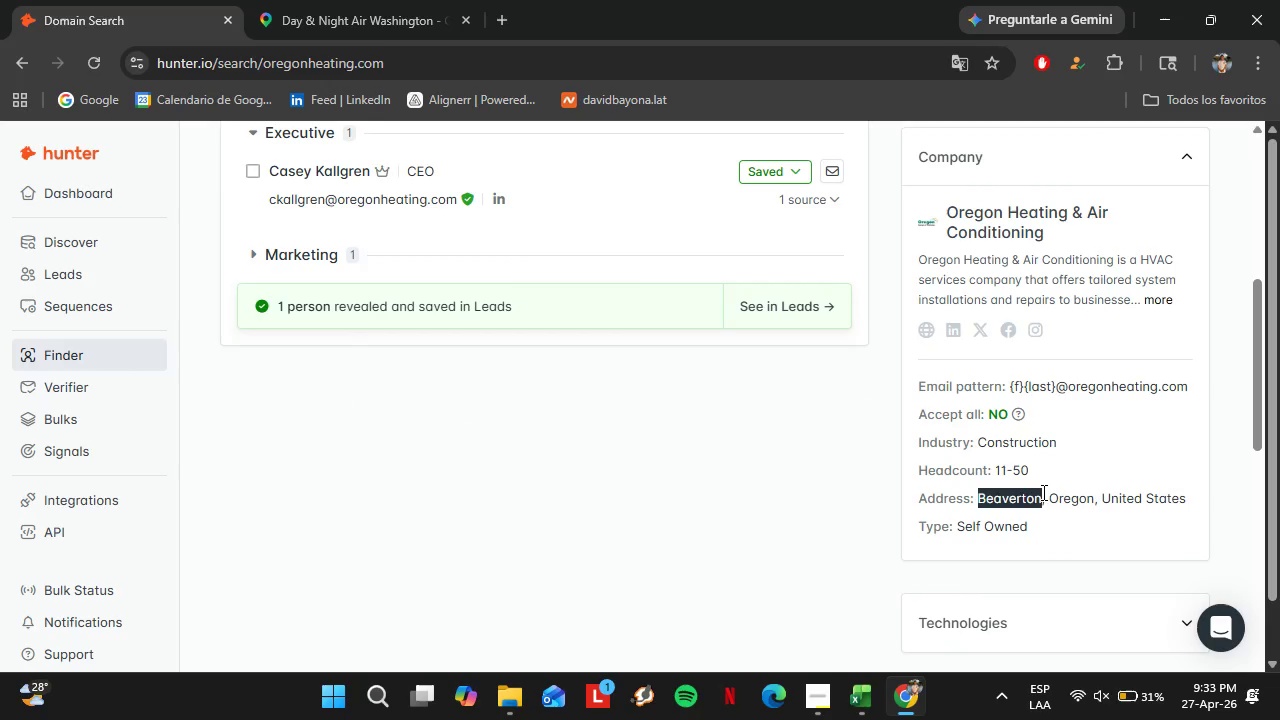 
key(Control+C)
 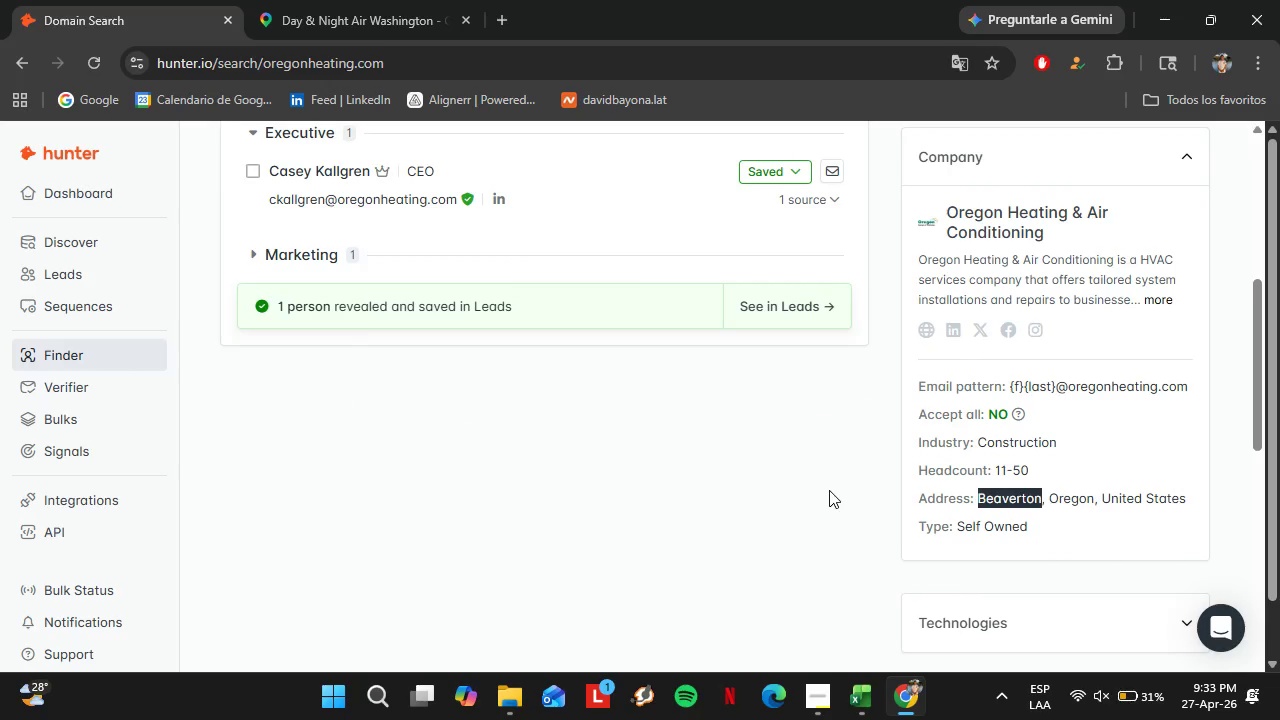 
scroll: coordinate [807, 458], scroll_direction: up, amount: 2.0
 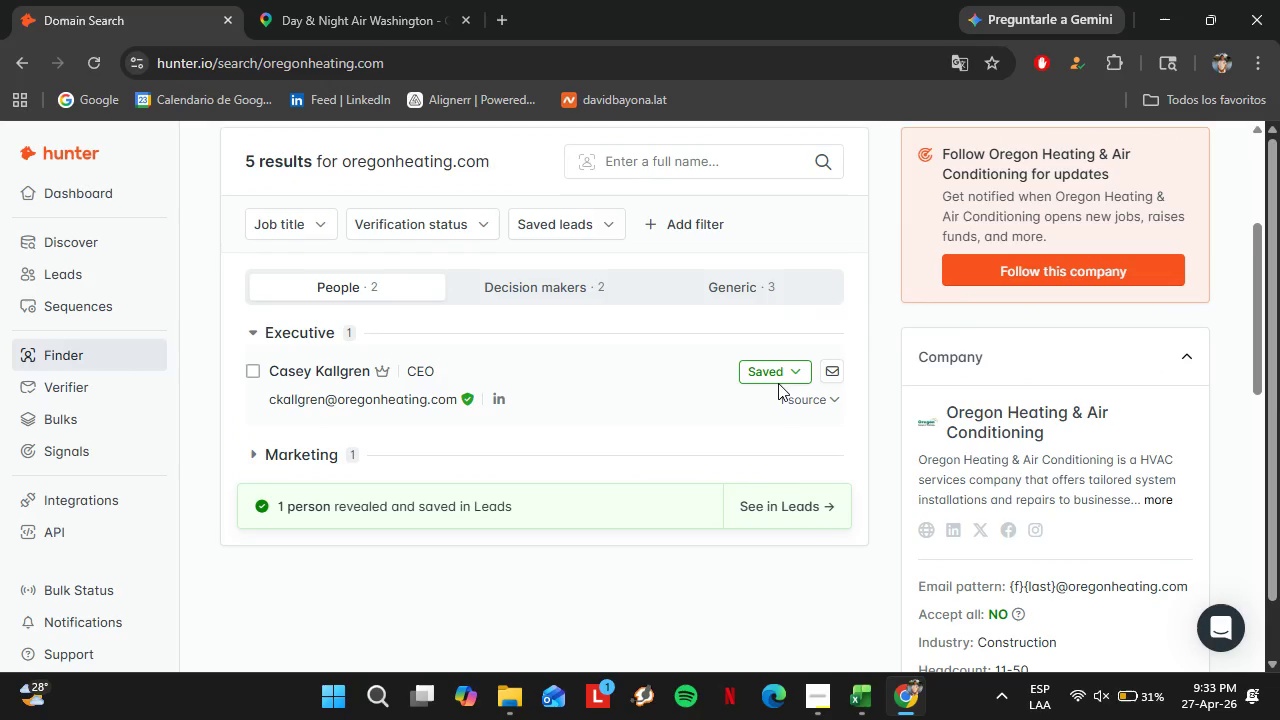 
left_click([772, 366])
 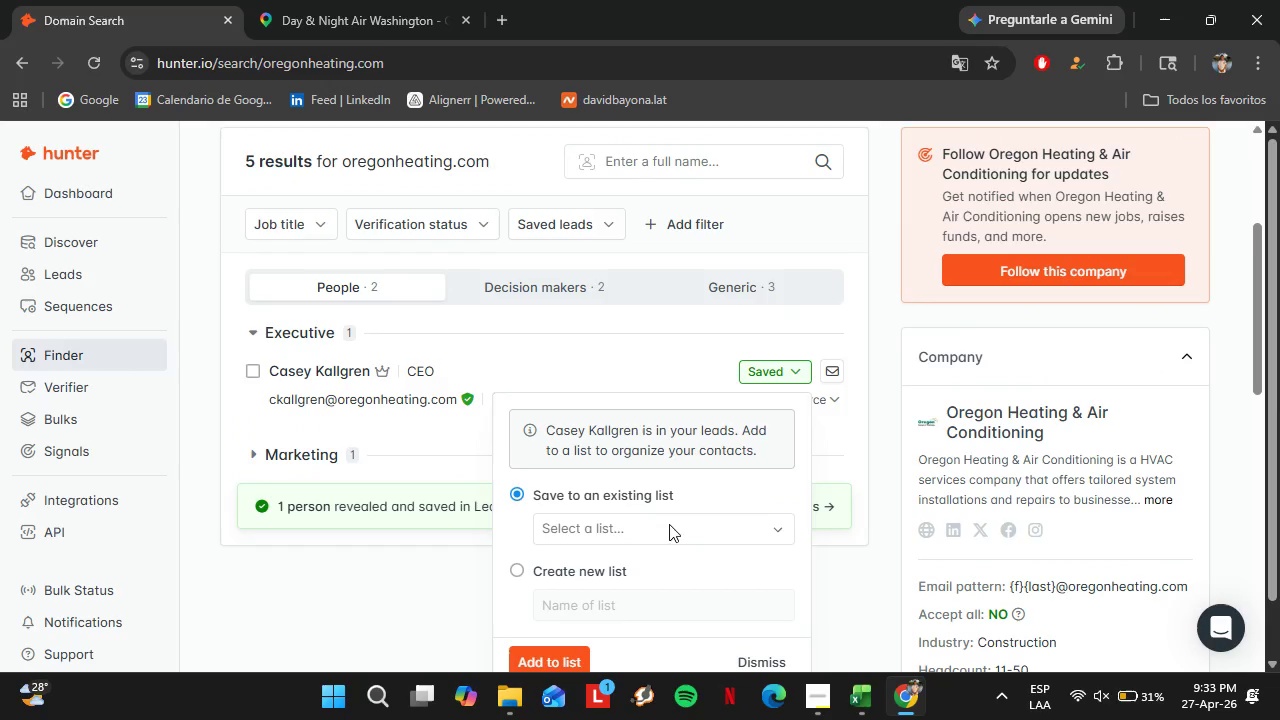 
left_click([661, 521])
 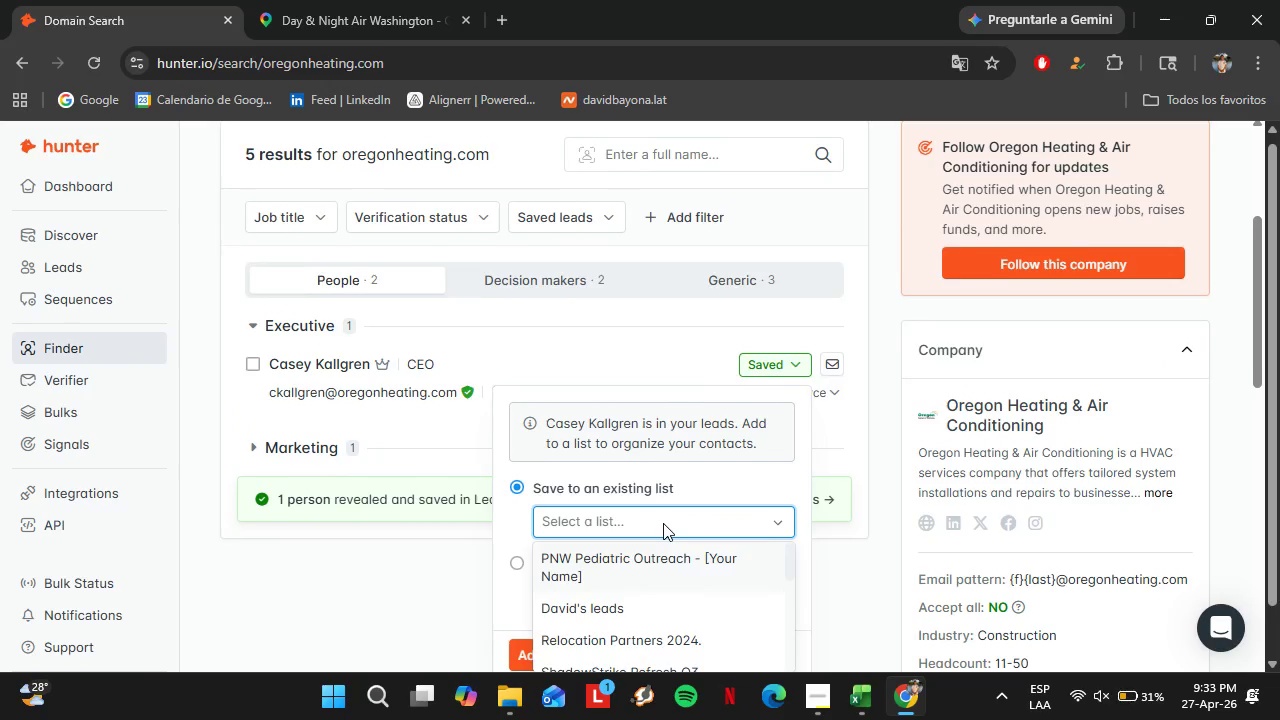 
scroll: coordinate [646, 536], scroll_direction: down, amount: 6.0
 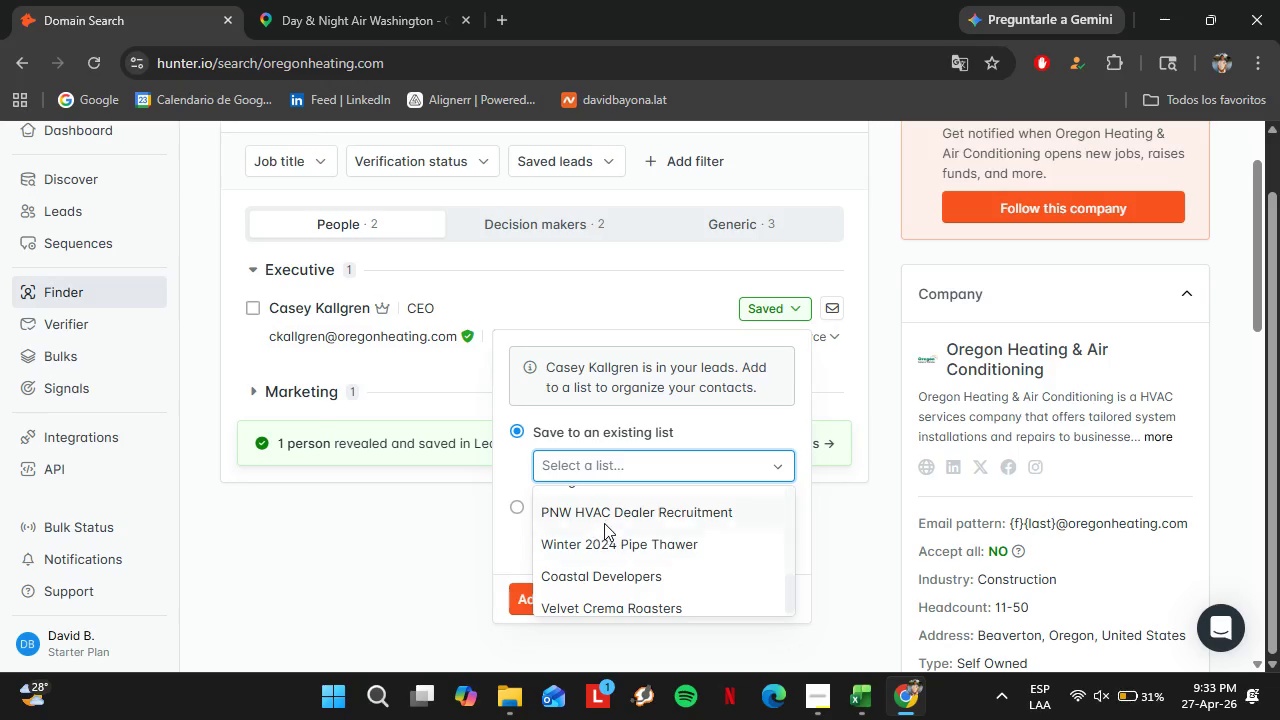 
left_click([603, 518])
 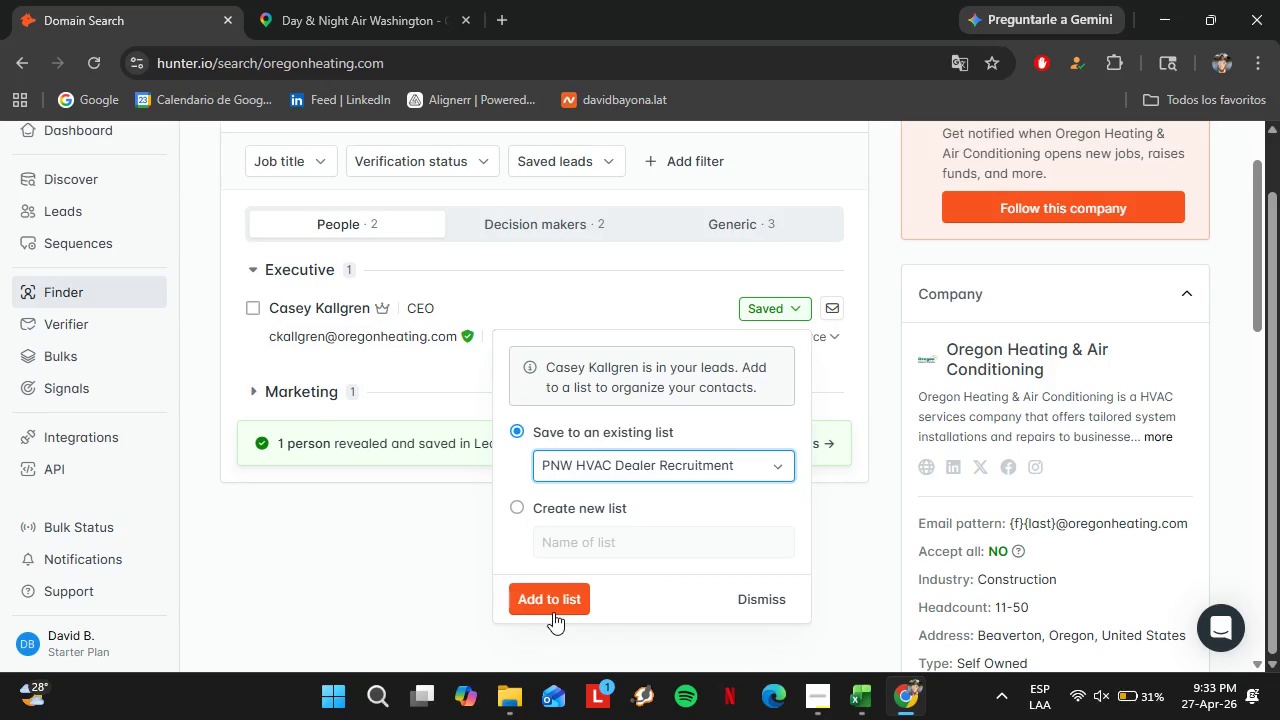 
left_click([546, 600])
 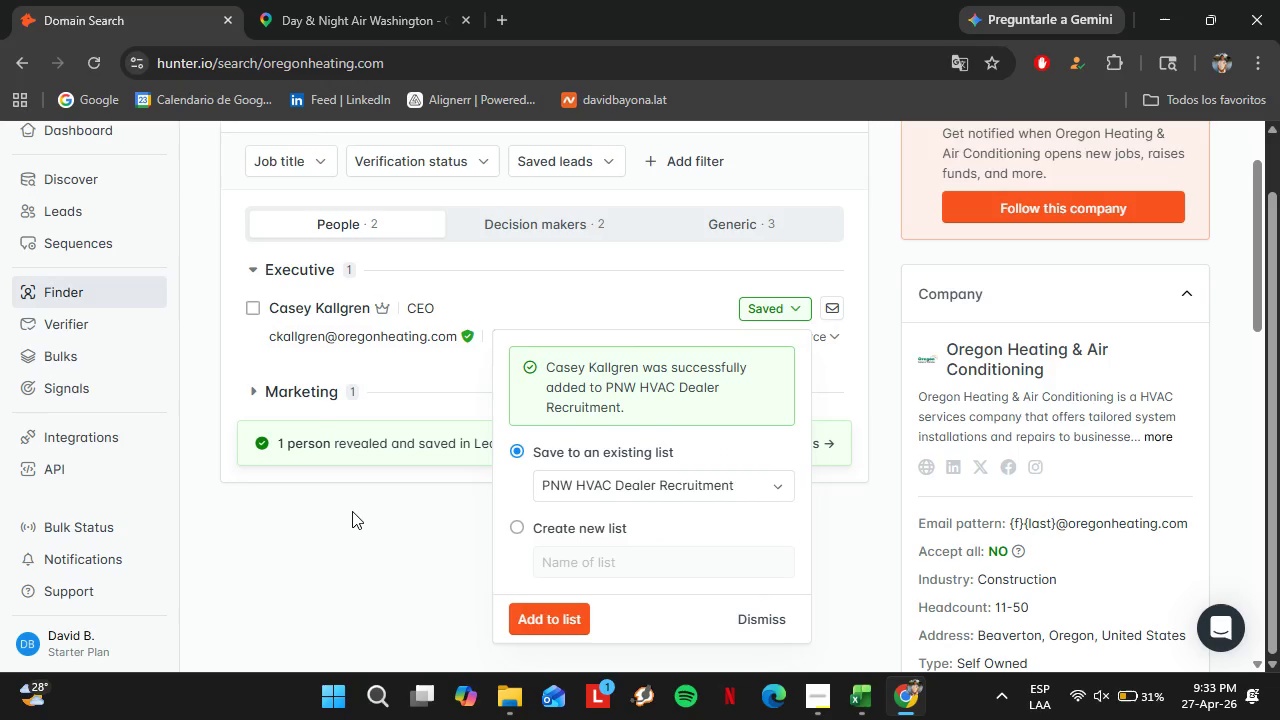 
wait(20.92)
 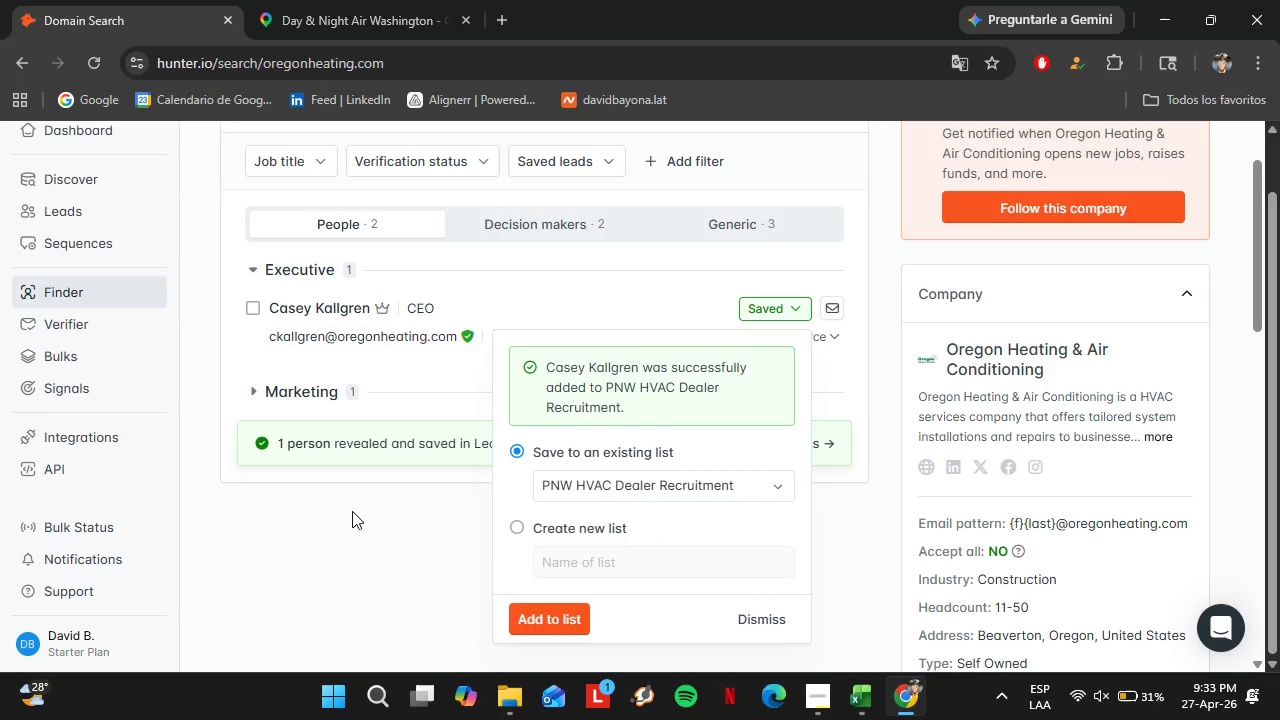 
left_click([757, 608])
 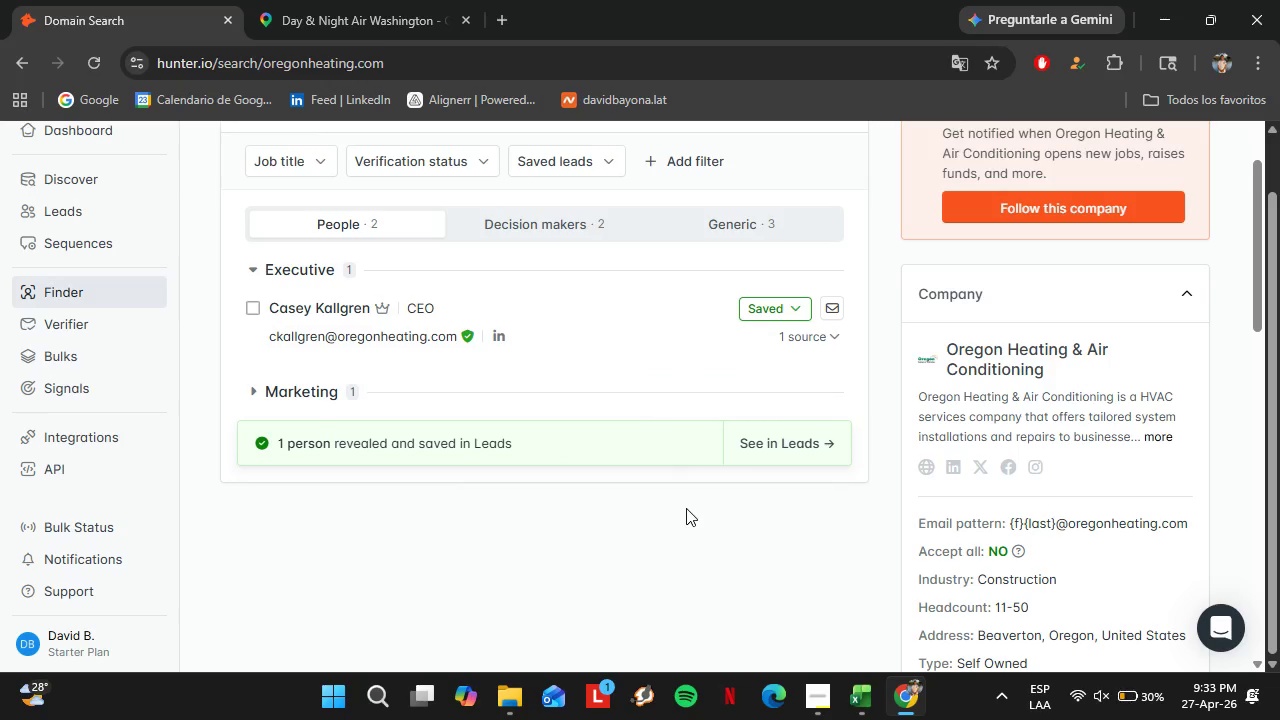 
scroll: coordinate [744, 481], scroll_direction: down, amount: 2.0
 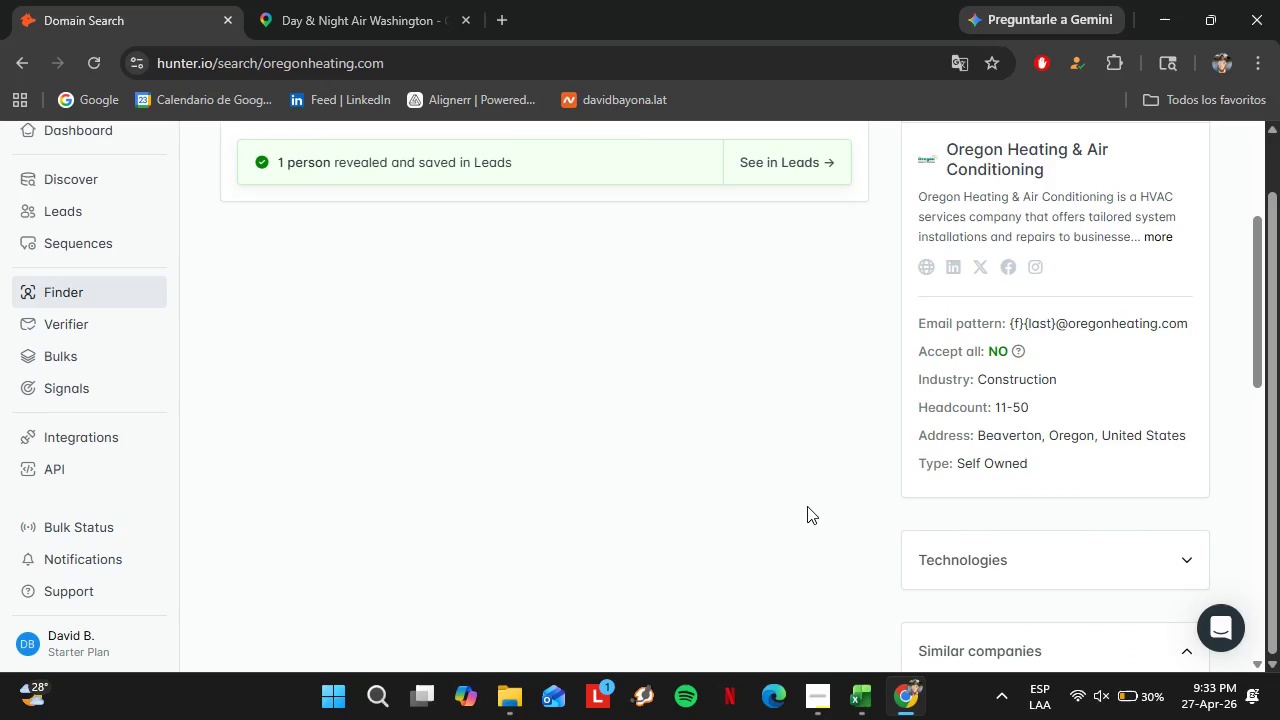 
scroll: coordinate [807, 506], scroll_direction: up, amount: 3.0
 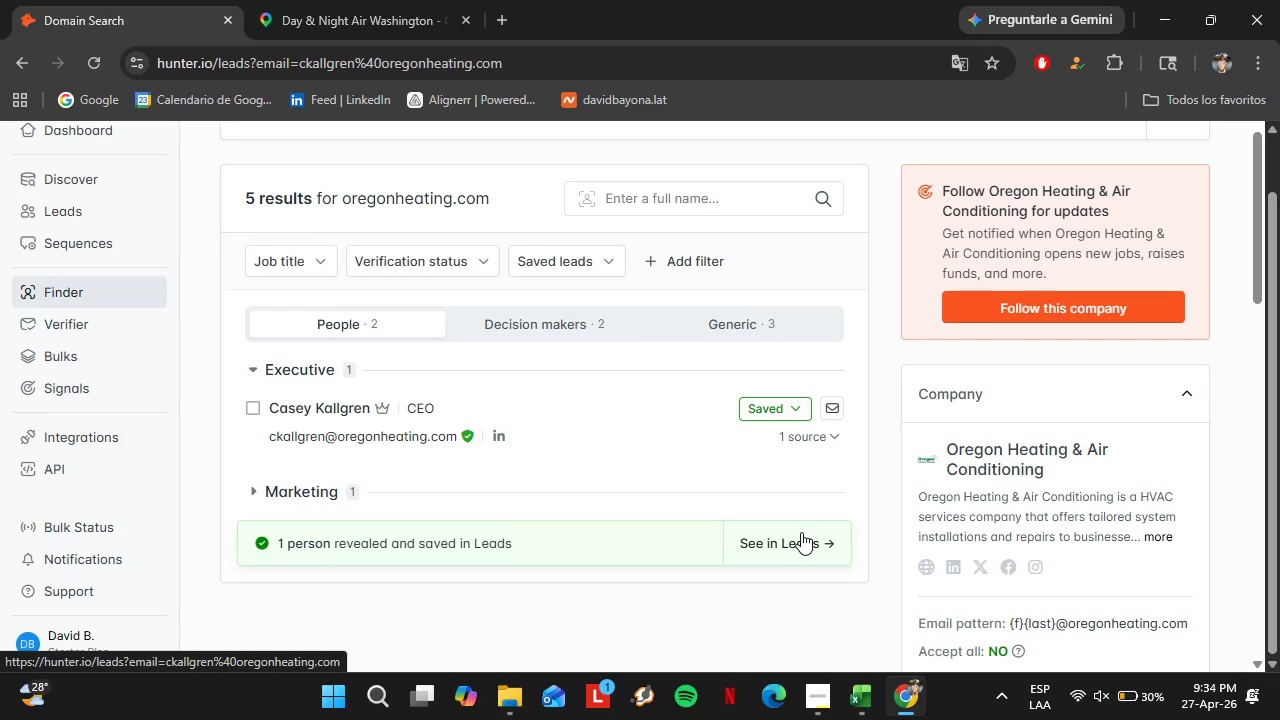 
wait(5.01)
 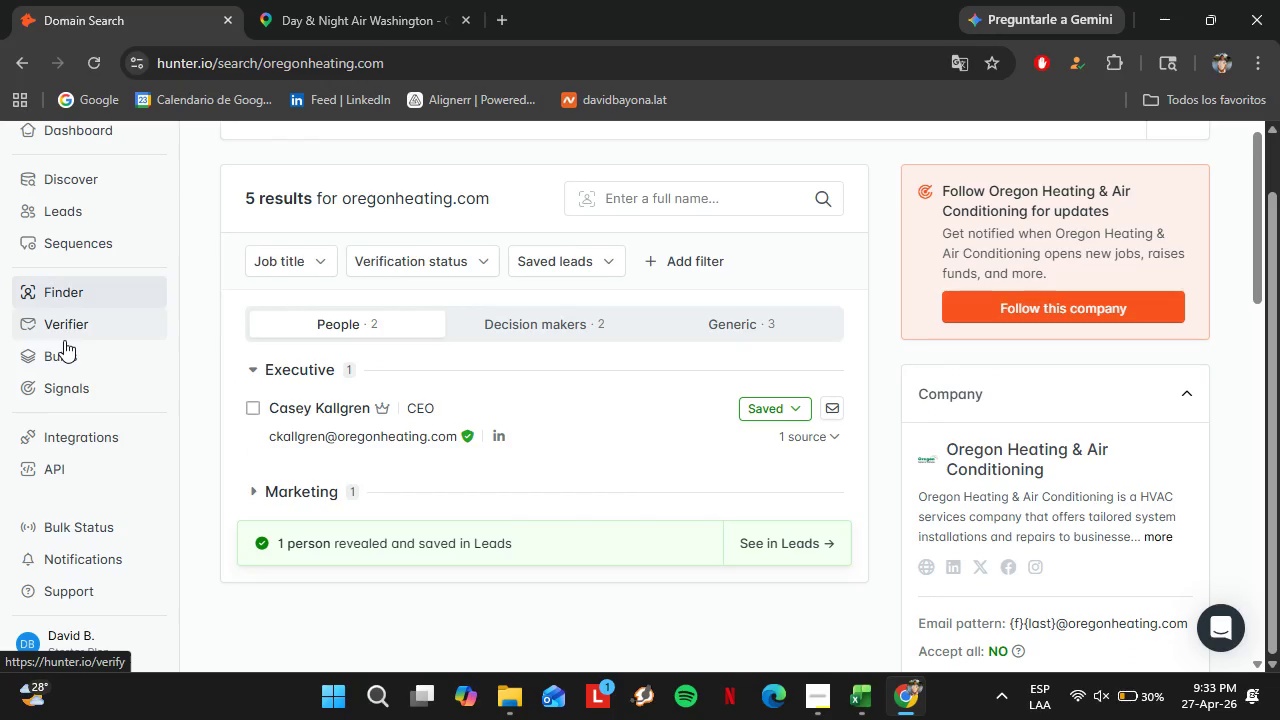 
left_click_drag(start_coordinate=[529, 570], to_coordinate=[950, 587])
 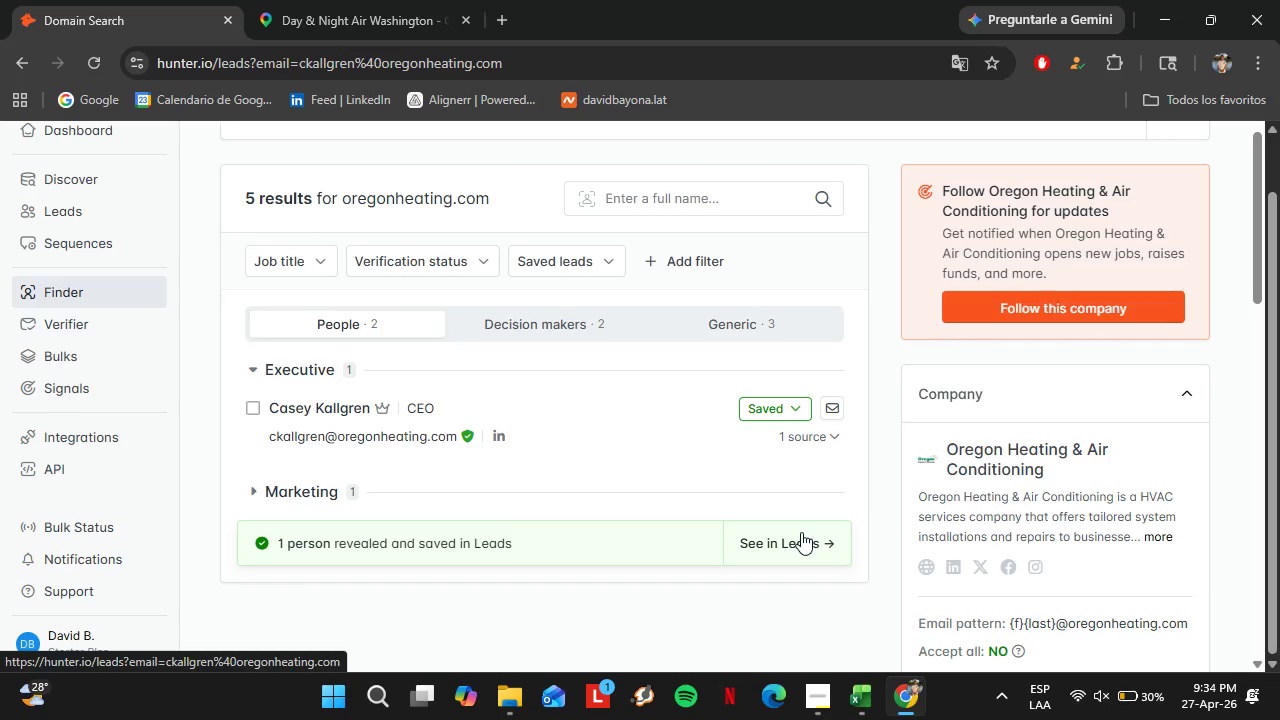 
left_click_drag(start_coordinate=[899, 570], to_coordinate=[1065, 589])
 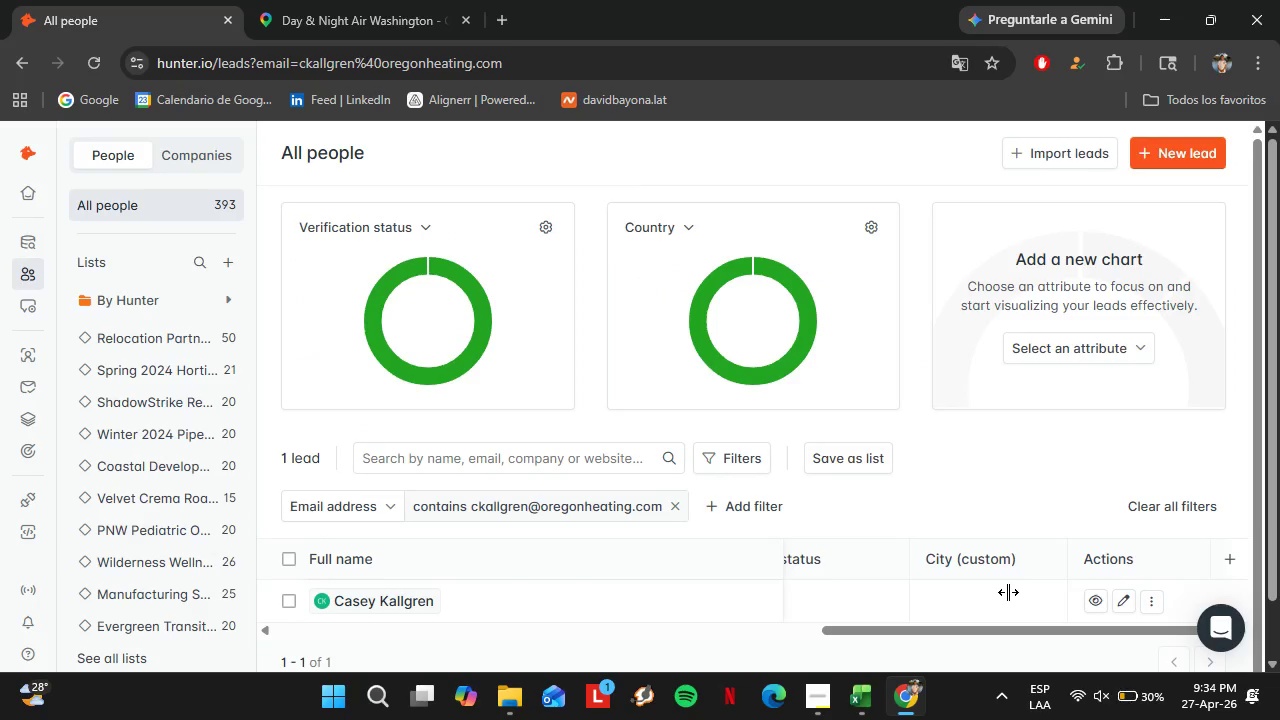 
double_click([967, 591])
 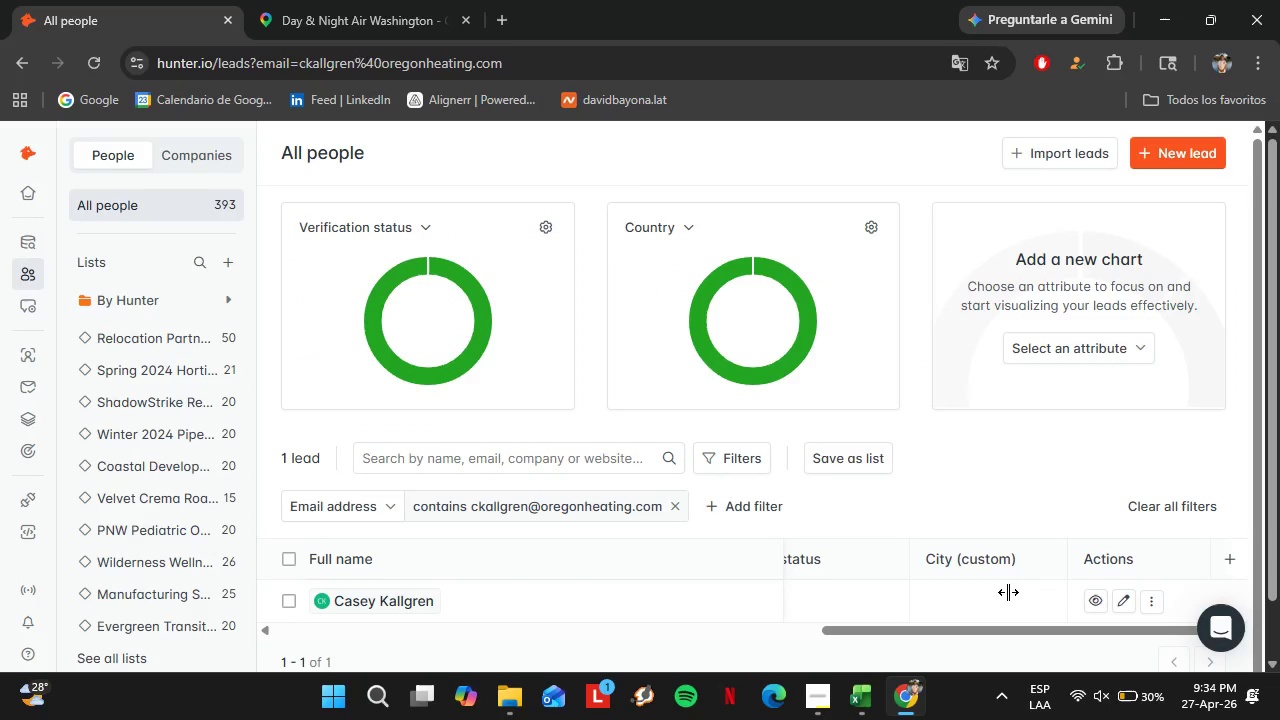 
triple_click([967, 591])
 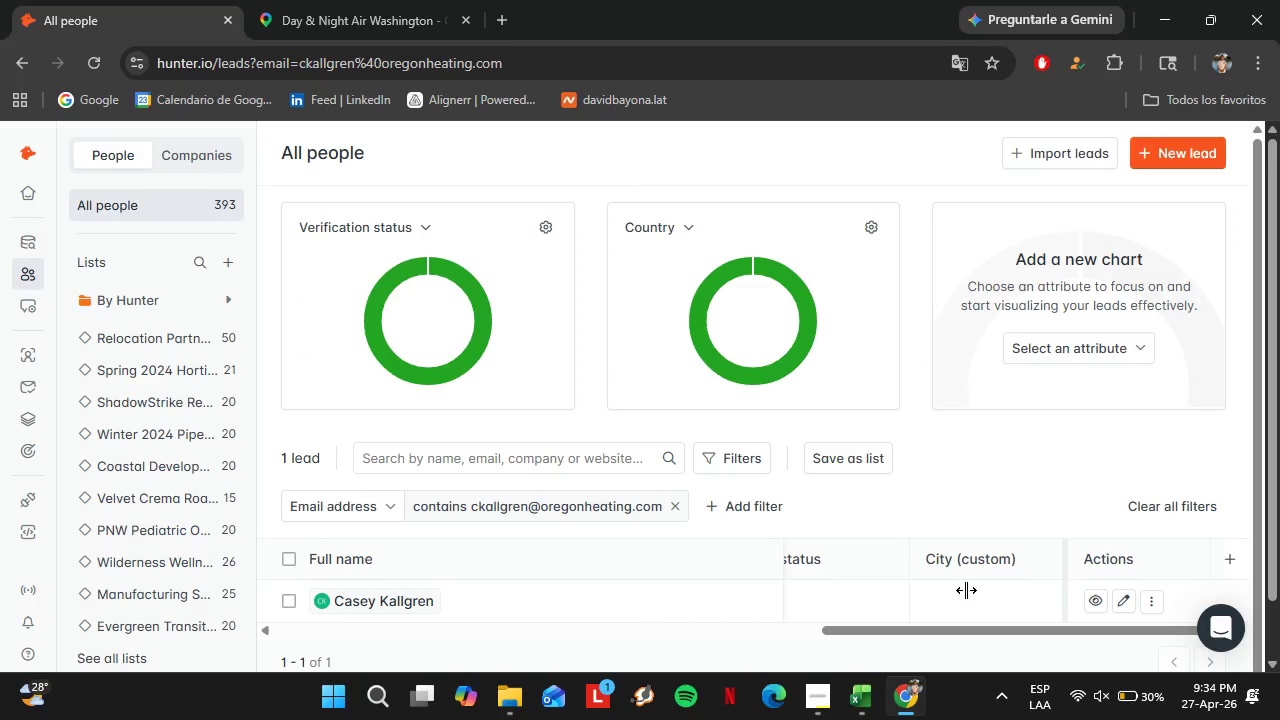 
double_click([969, 594])
 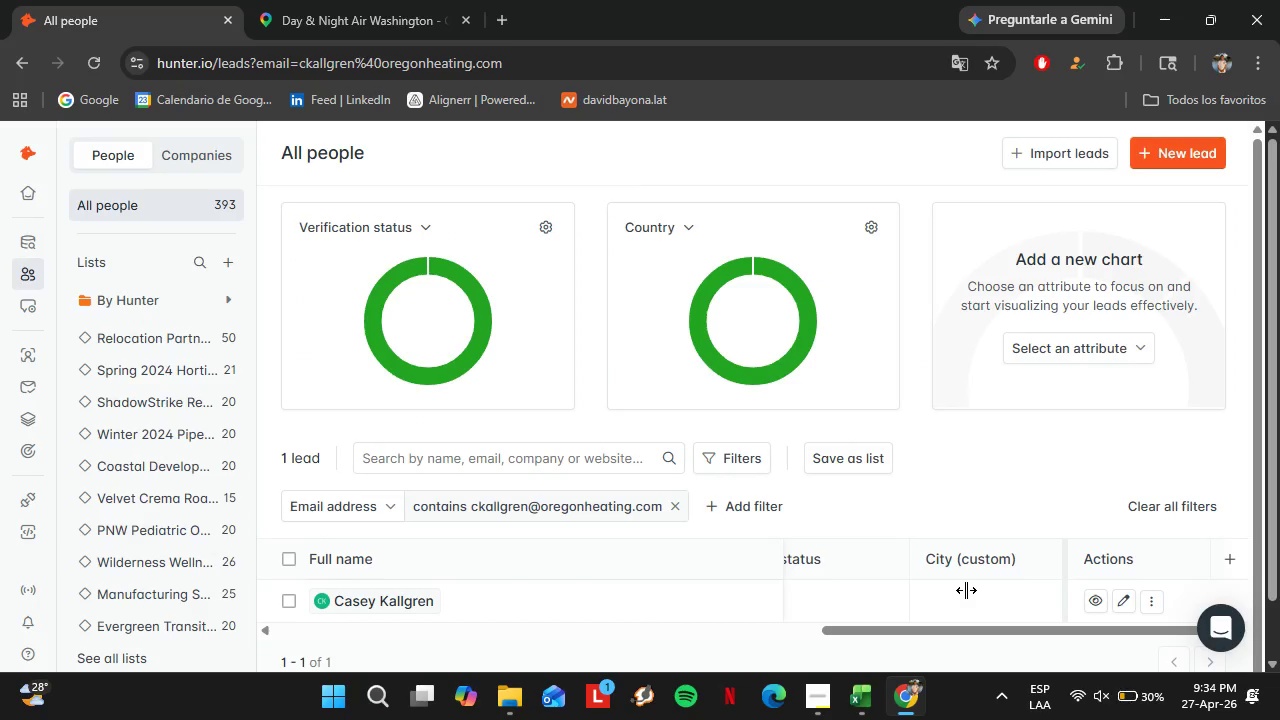 
triple_click([968, 605])
 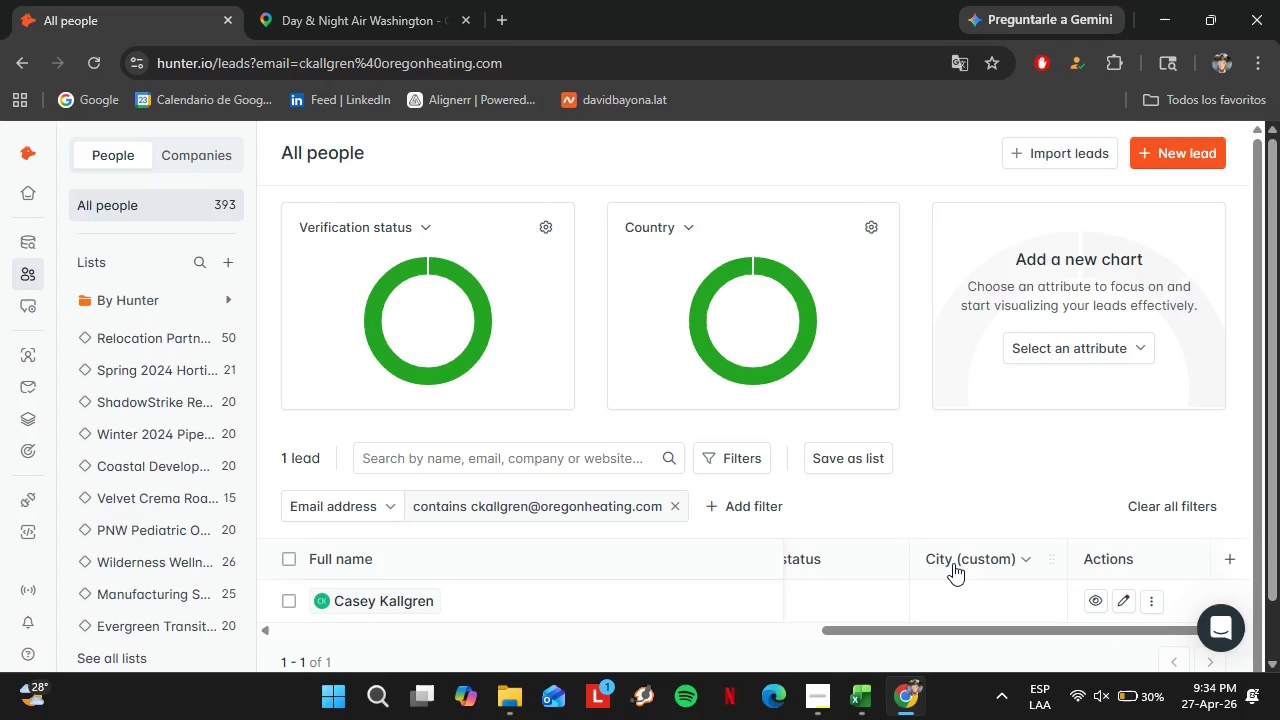 
hold_key(key=ShiftLeft, duration=0.64)
 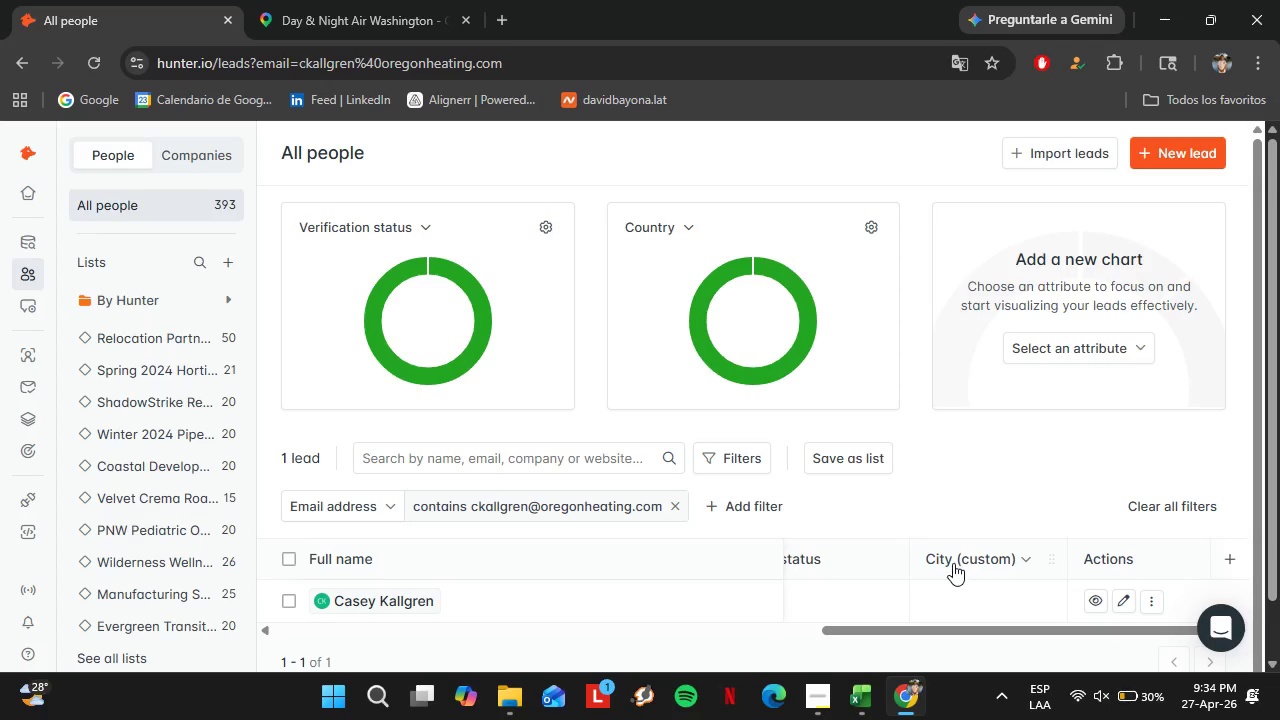 
key(Control+V)
 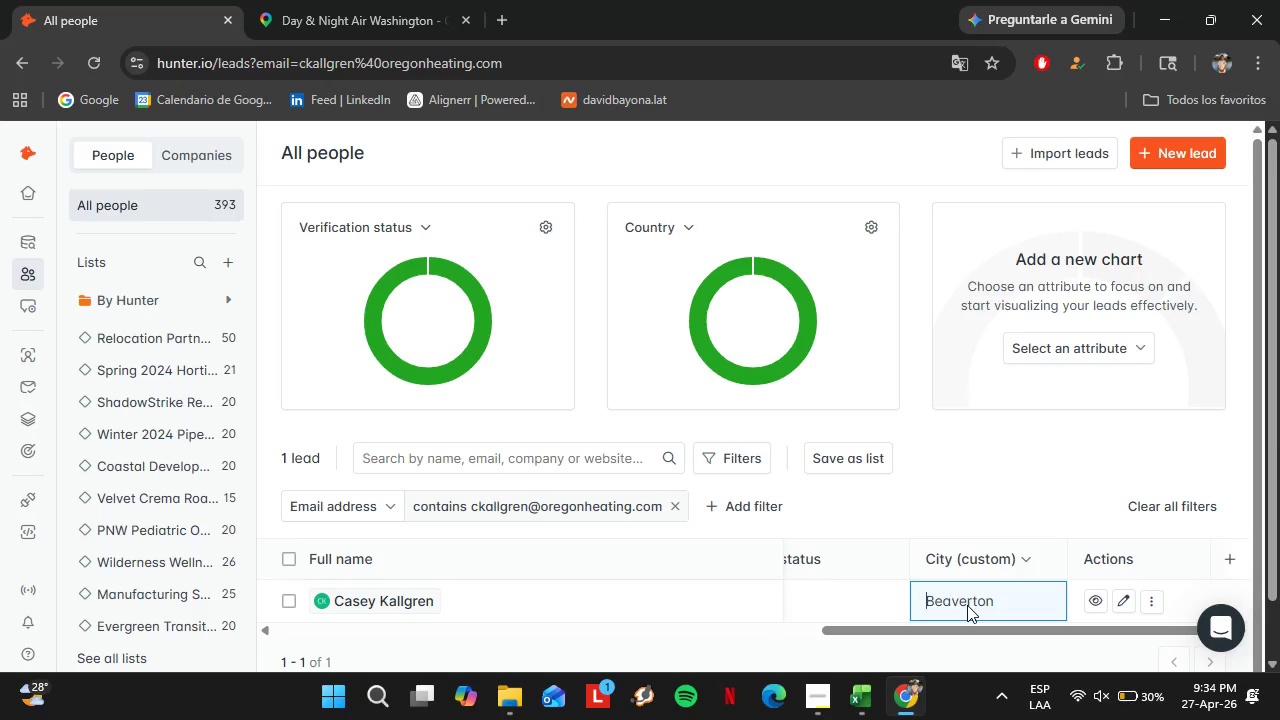 
key(Enter)
 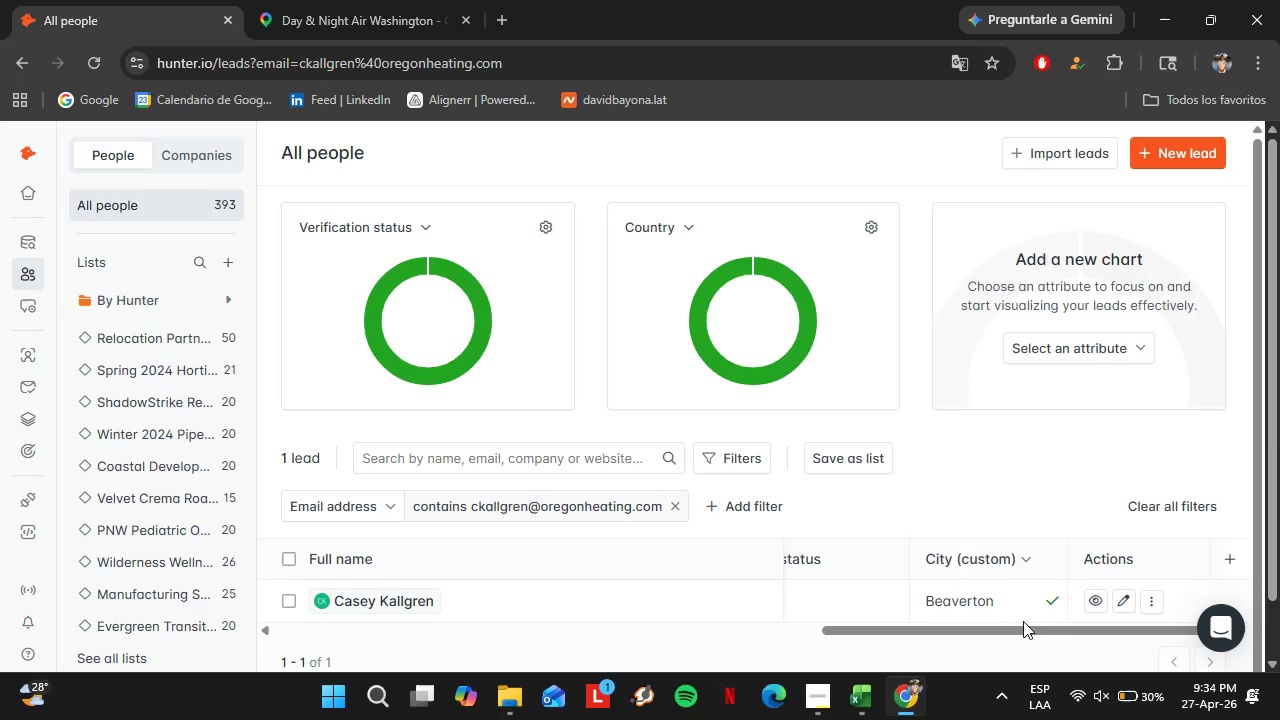 
left_click_drag(start_coordinate=[1020, 634], to_coordinate=[409, 635])
 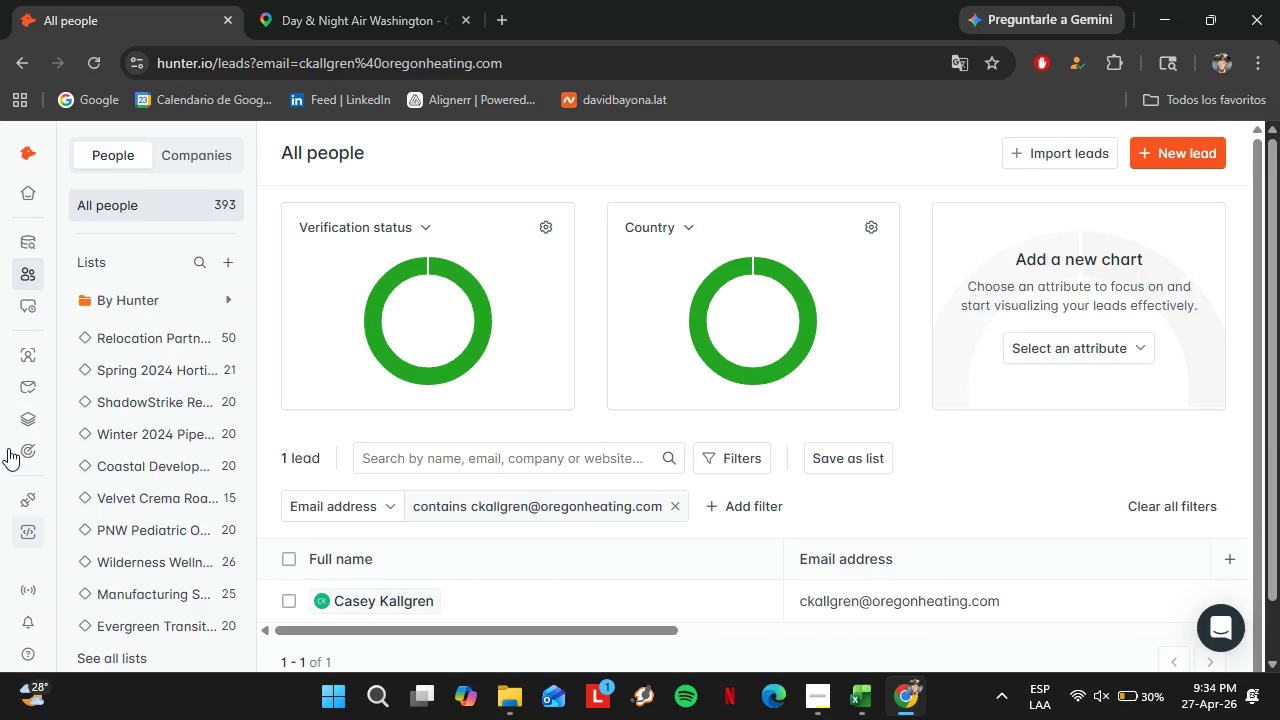 
left_click([41, 357])
 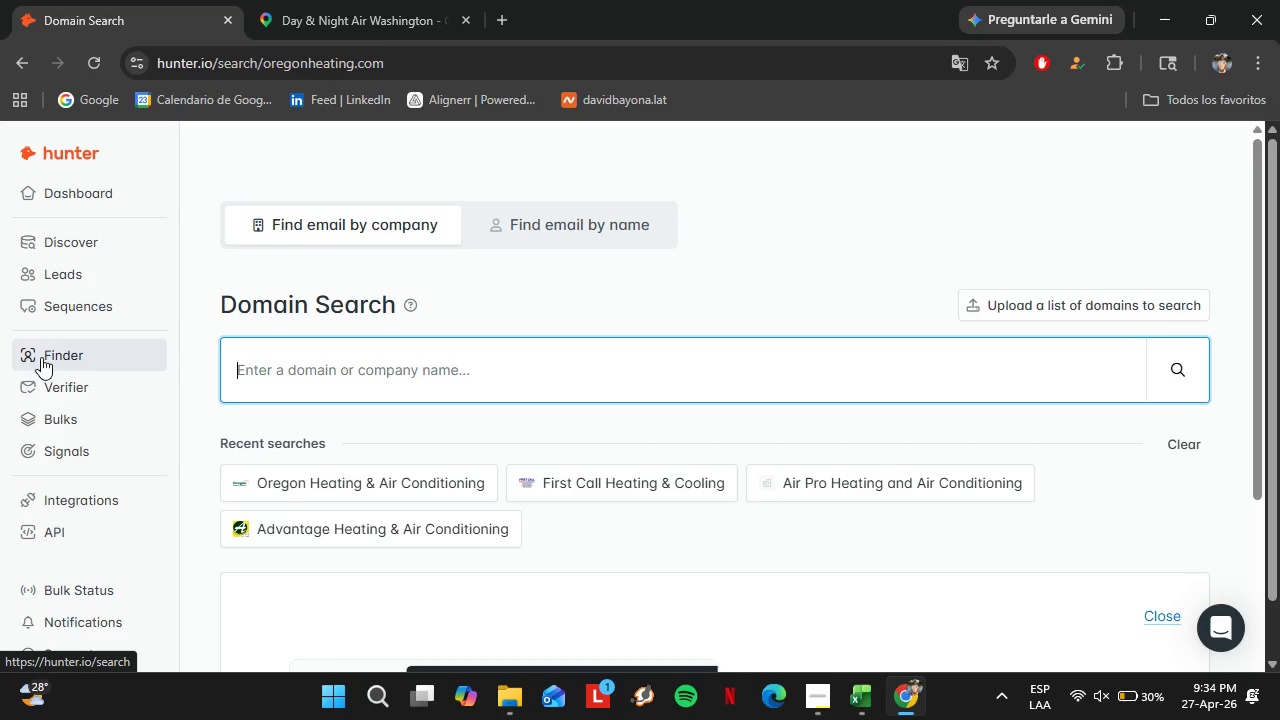 
wait(13.98)
 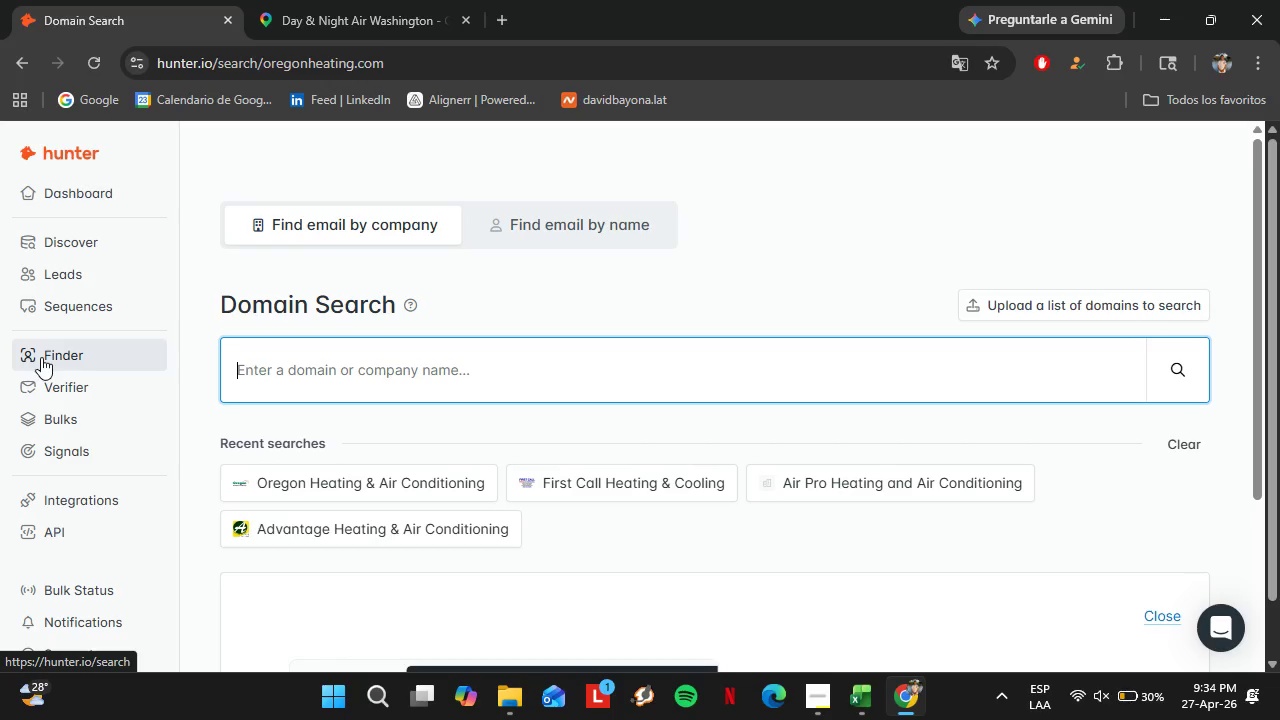 
type(idahomechanical.com)
 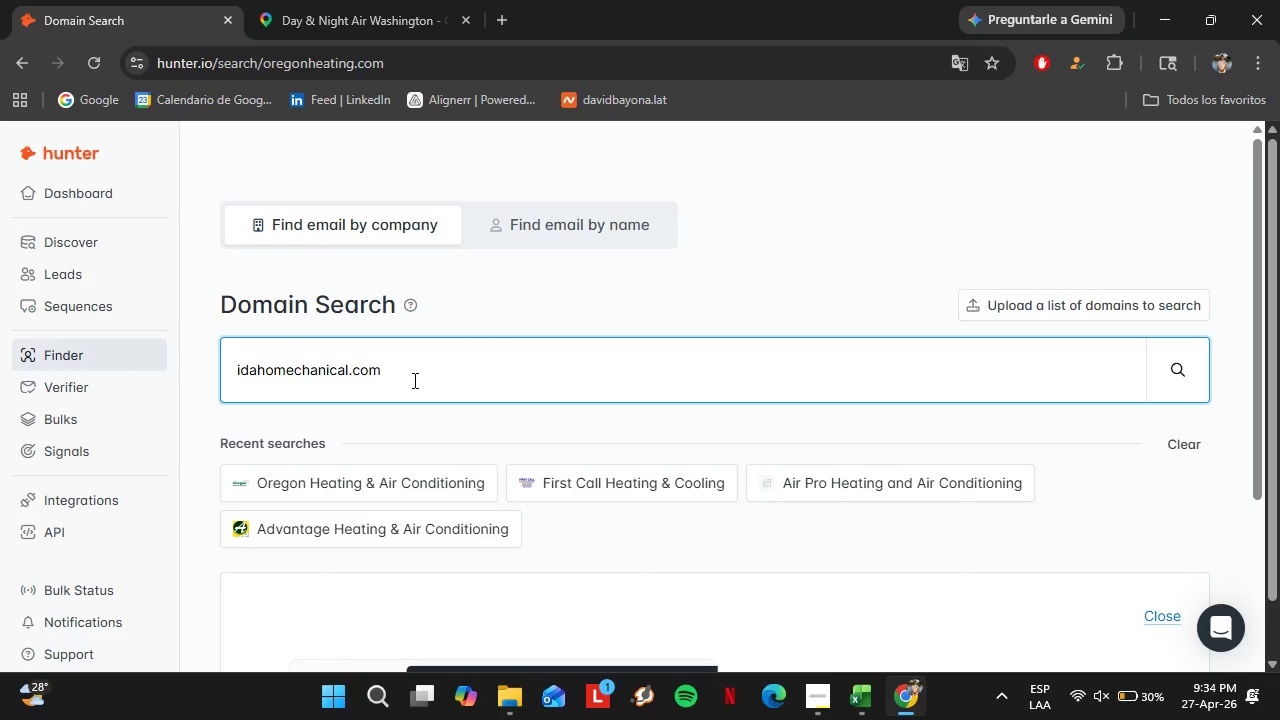 
key(Enter)
 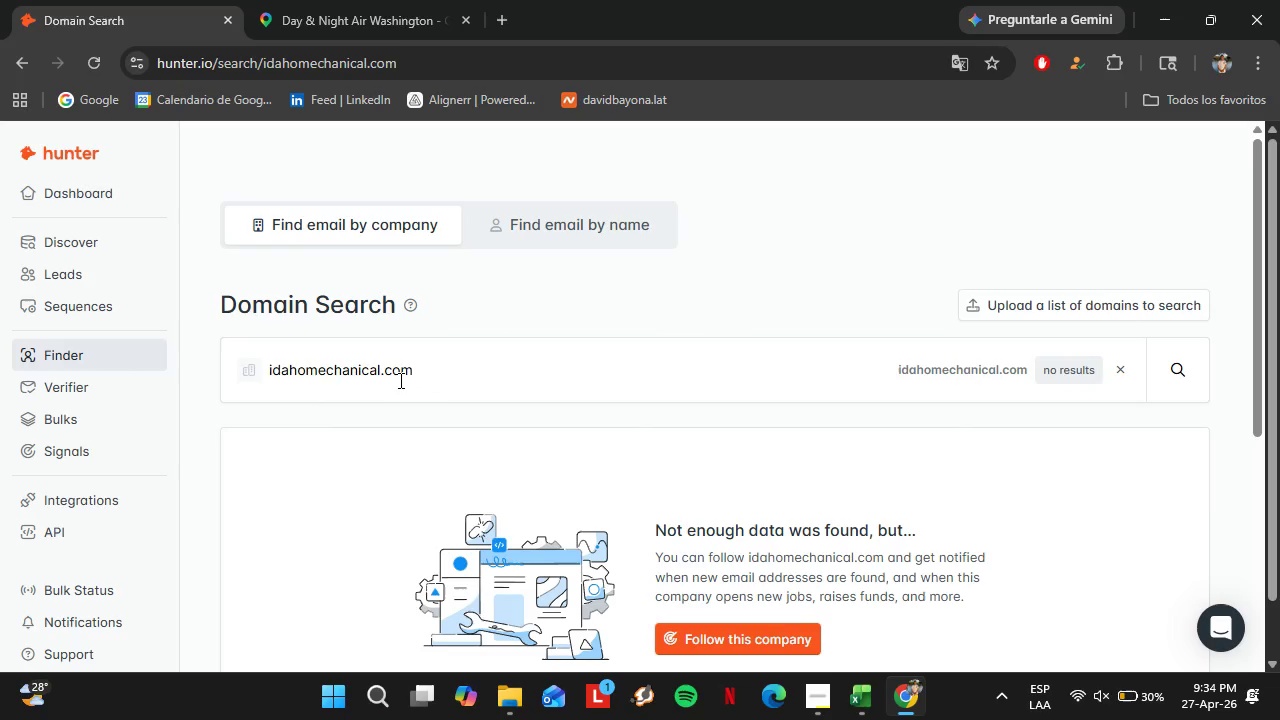 
left_click_drag(start_coordinate=[442, 373], to_coordinate=[227, 359])
 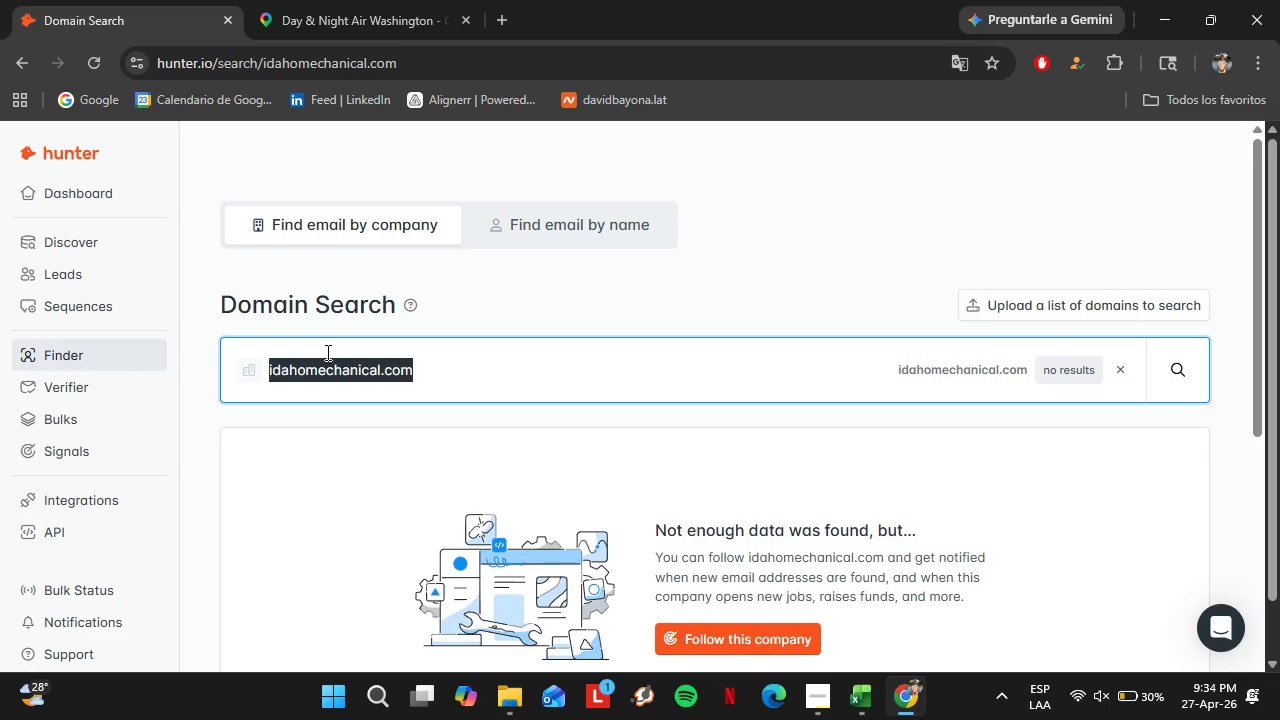 
type(trademarkmechanical.com)
 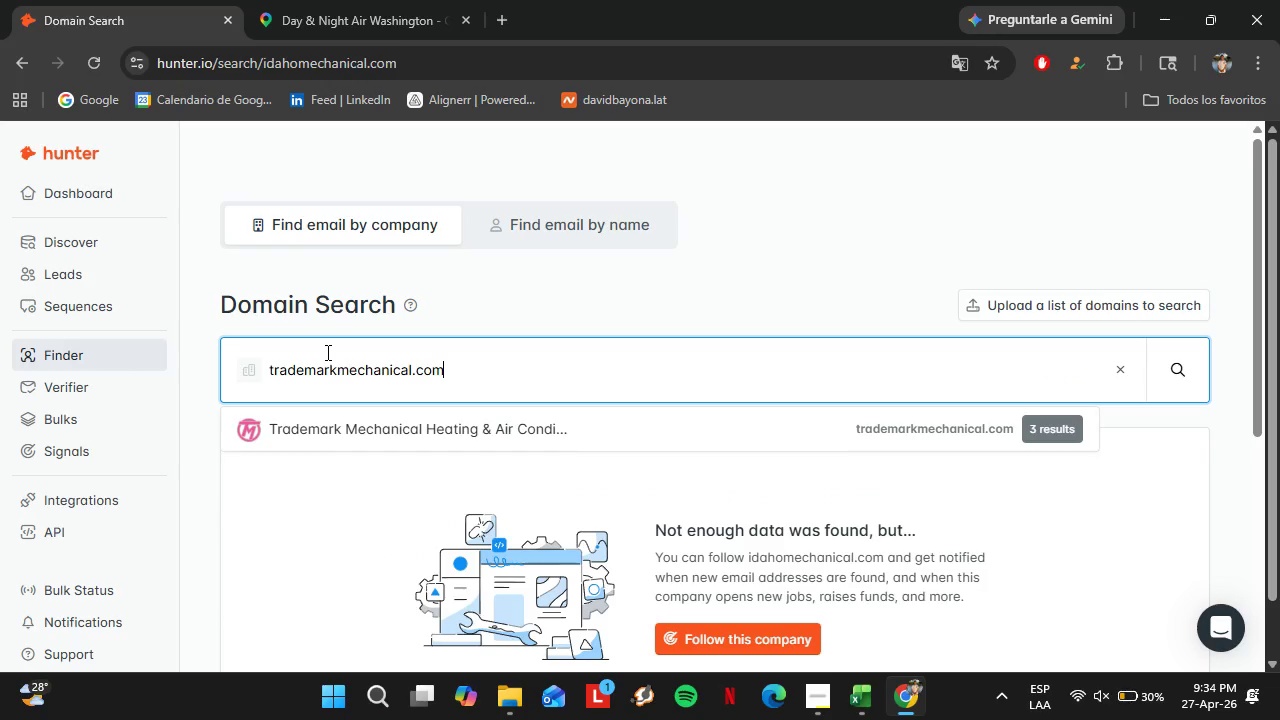 
key(Enter)
 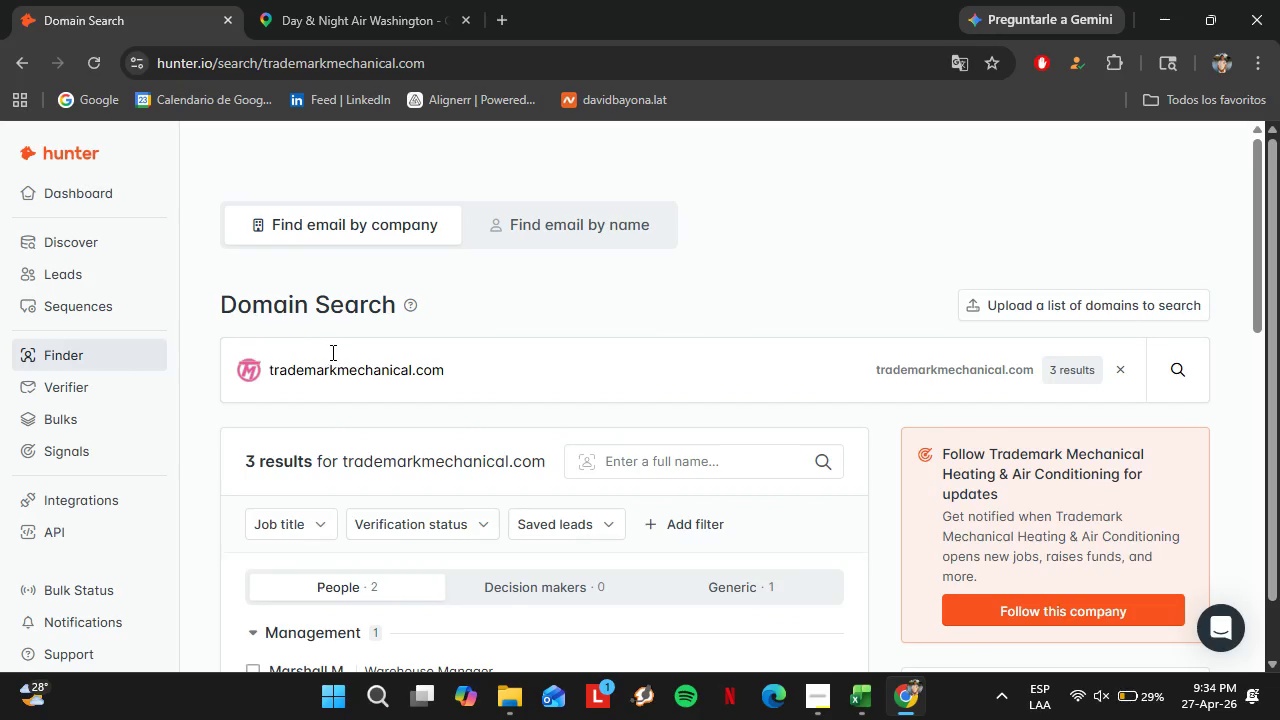 
scroll: coordinate [528, 399], scroll_direction: down, amount: 4.0
 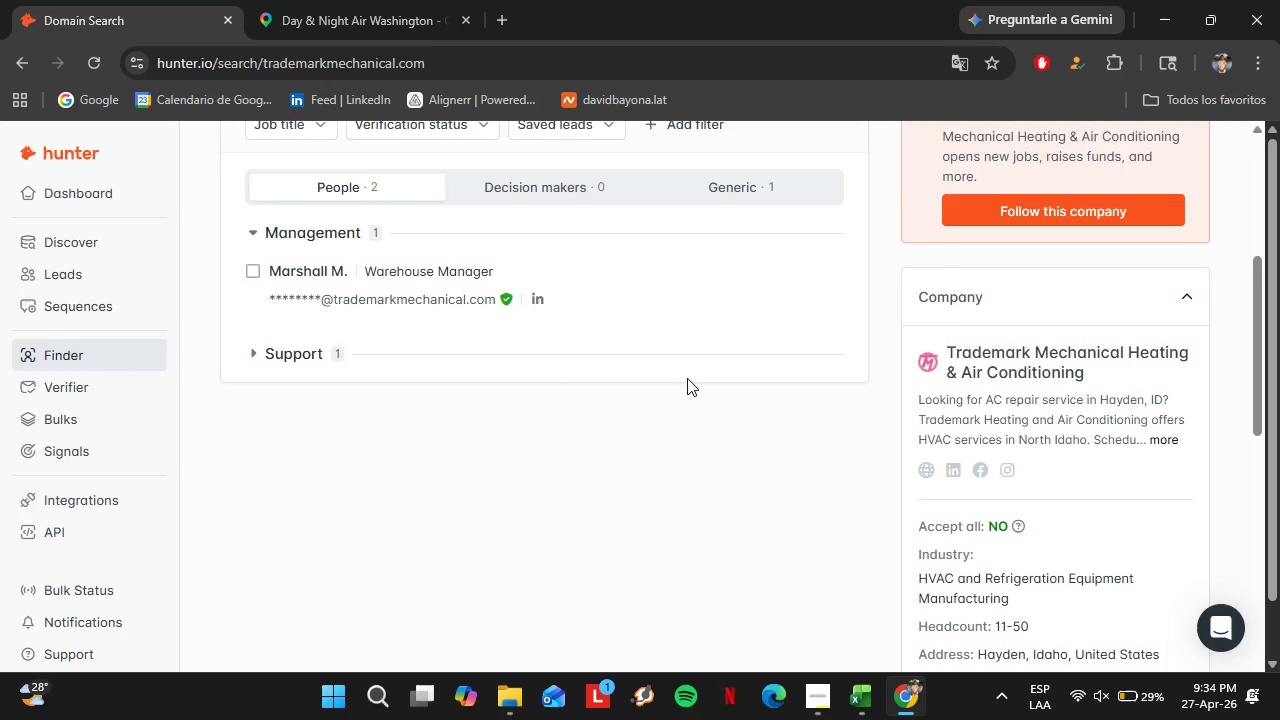 
scroll: coordinate [468, 335], scroll_direction: up, amount: 4.0
 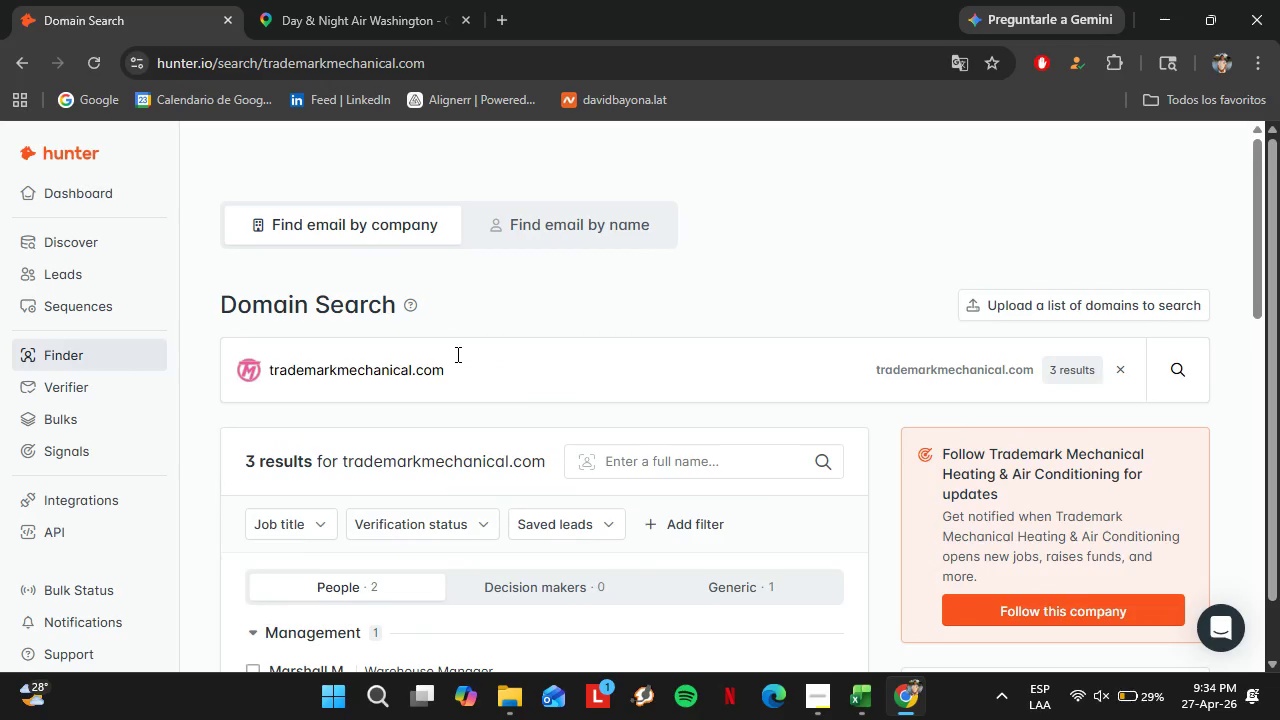 
left_click_drag(start_coordinate=[455, 354], to_coordinate=[233, 366])
 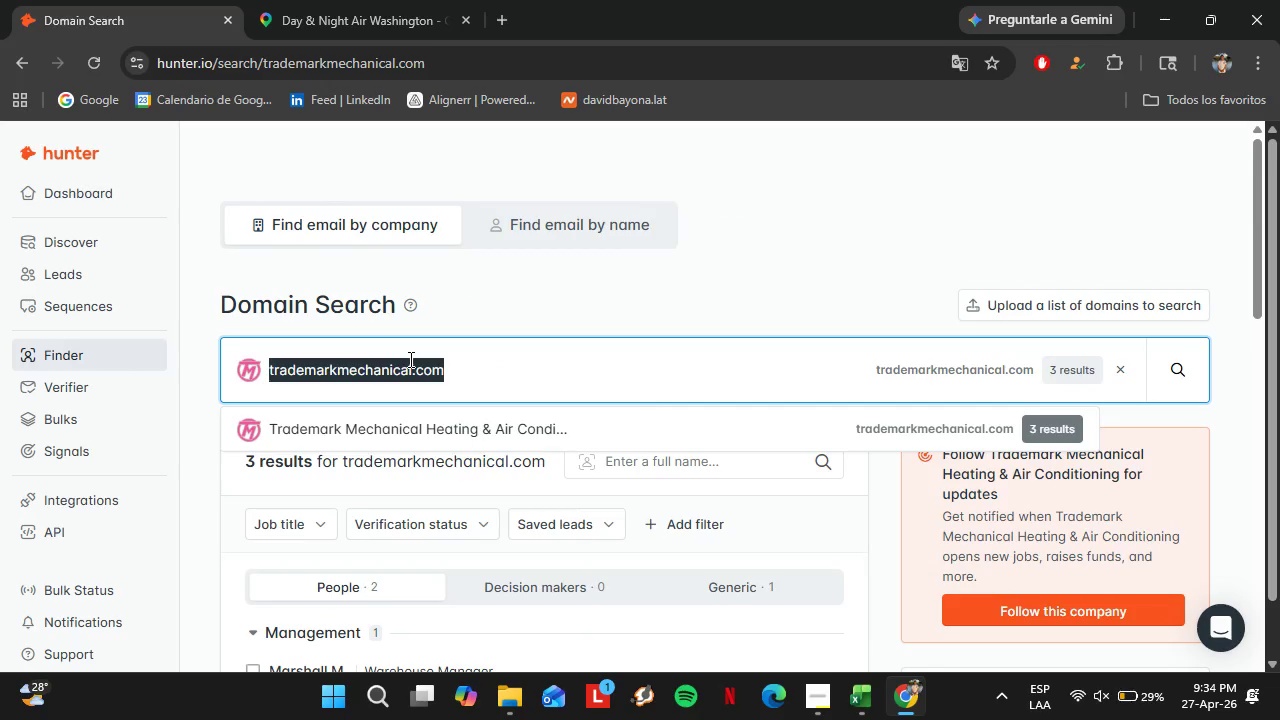 
type(,)
key(Backspace)
key(Backspace)
type(magicvalleyhvac.com)
 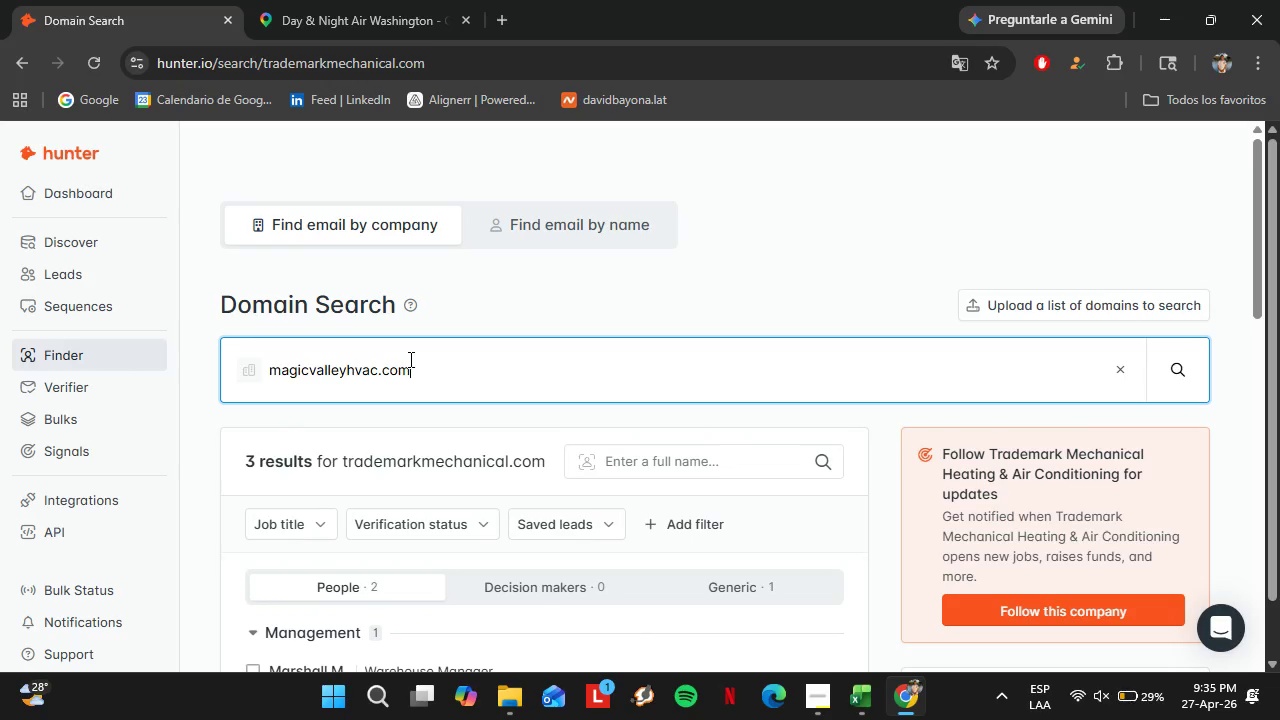 
key(Enter)
 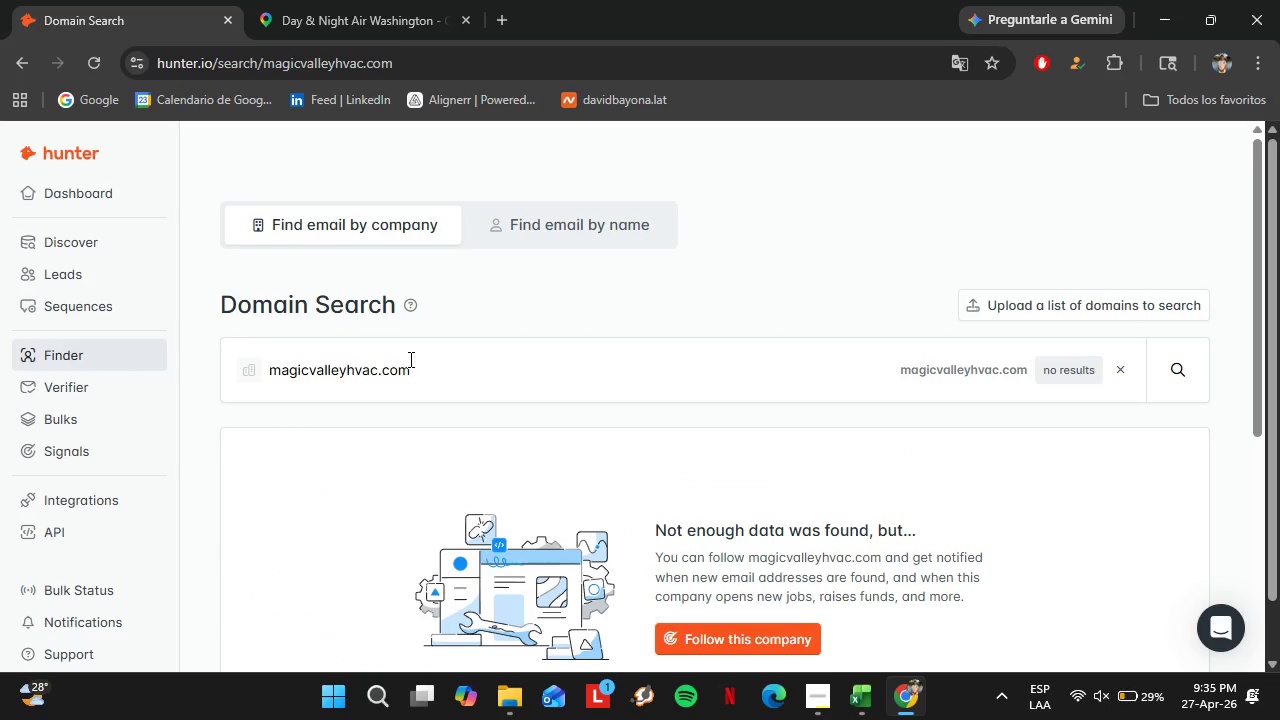 
double_click([409, 359])
 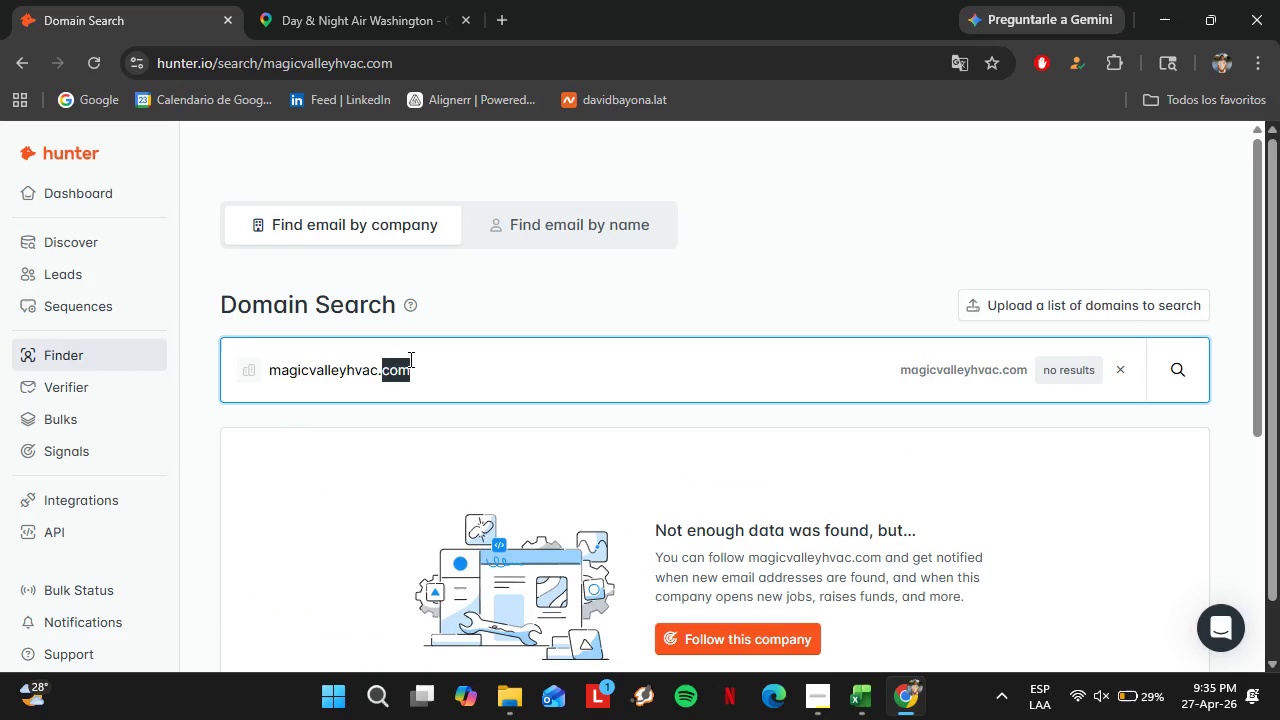 
triple_click([409, 359])
 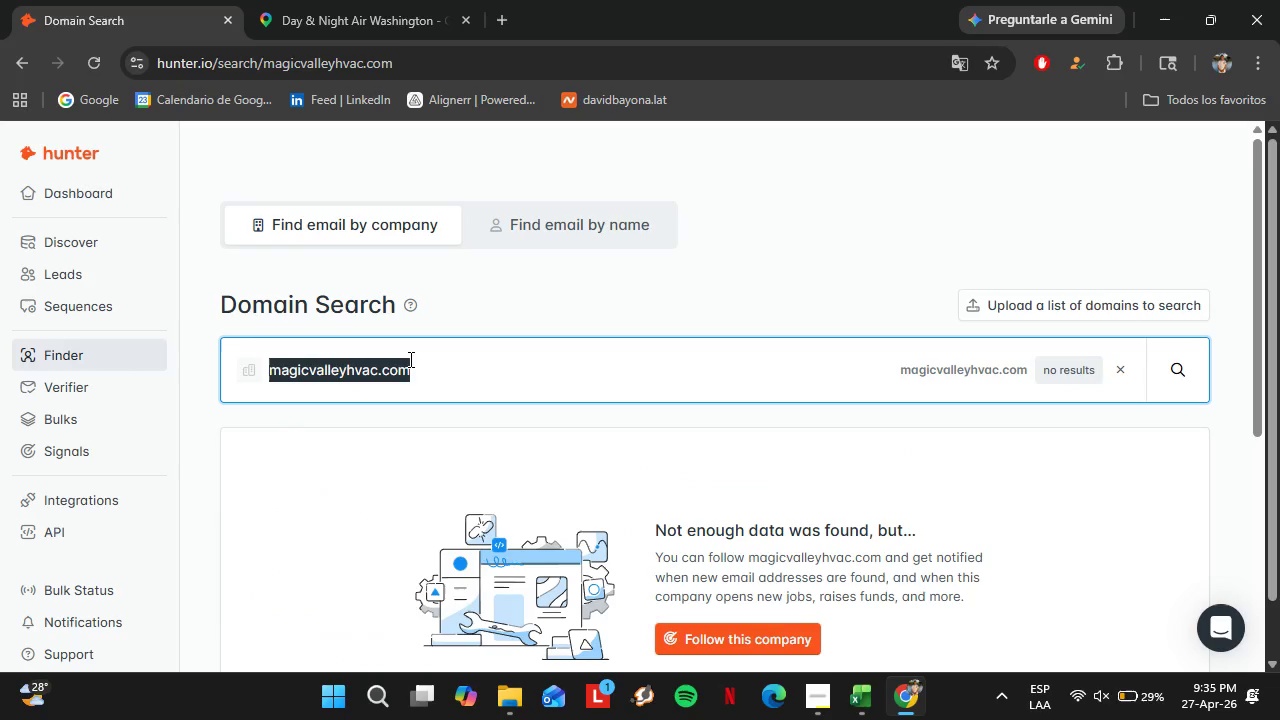 
type(element)
 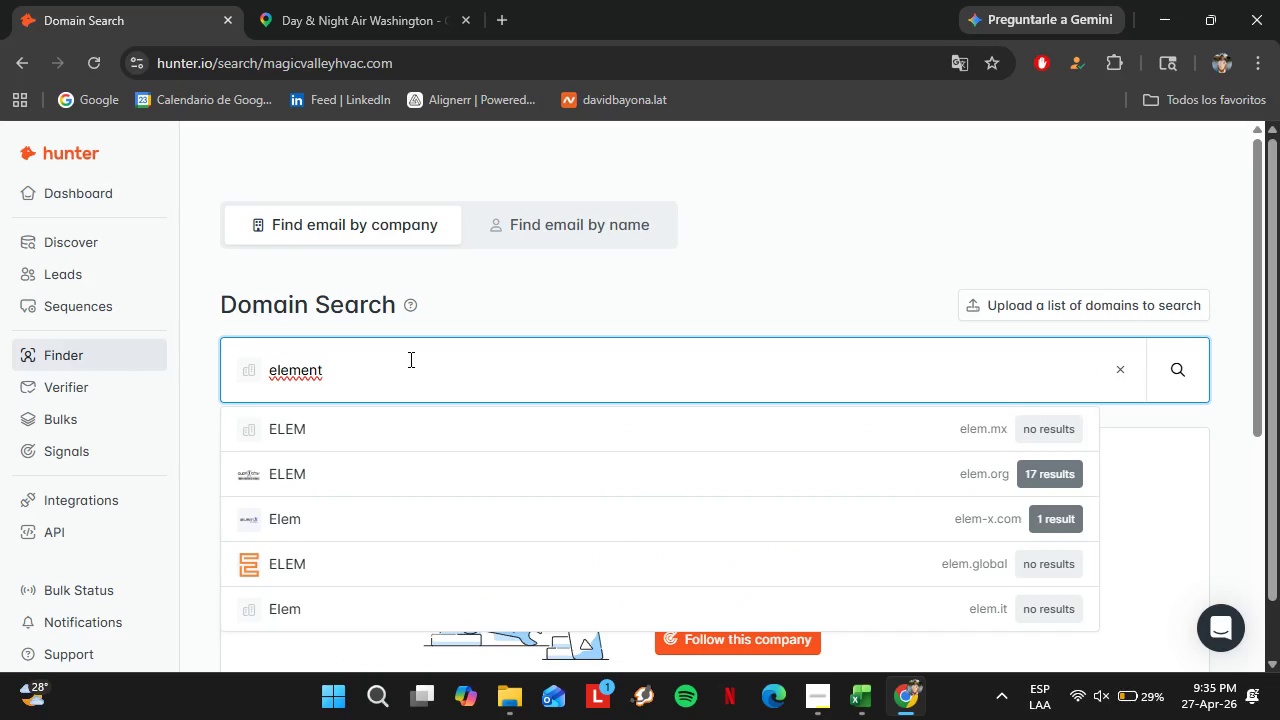 
type(heatingandair.com)
 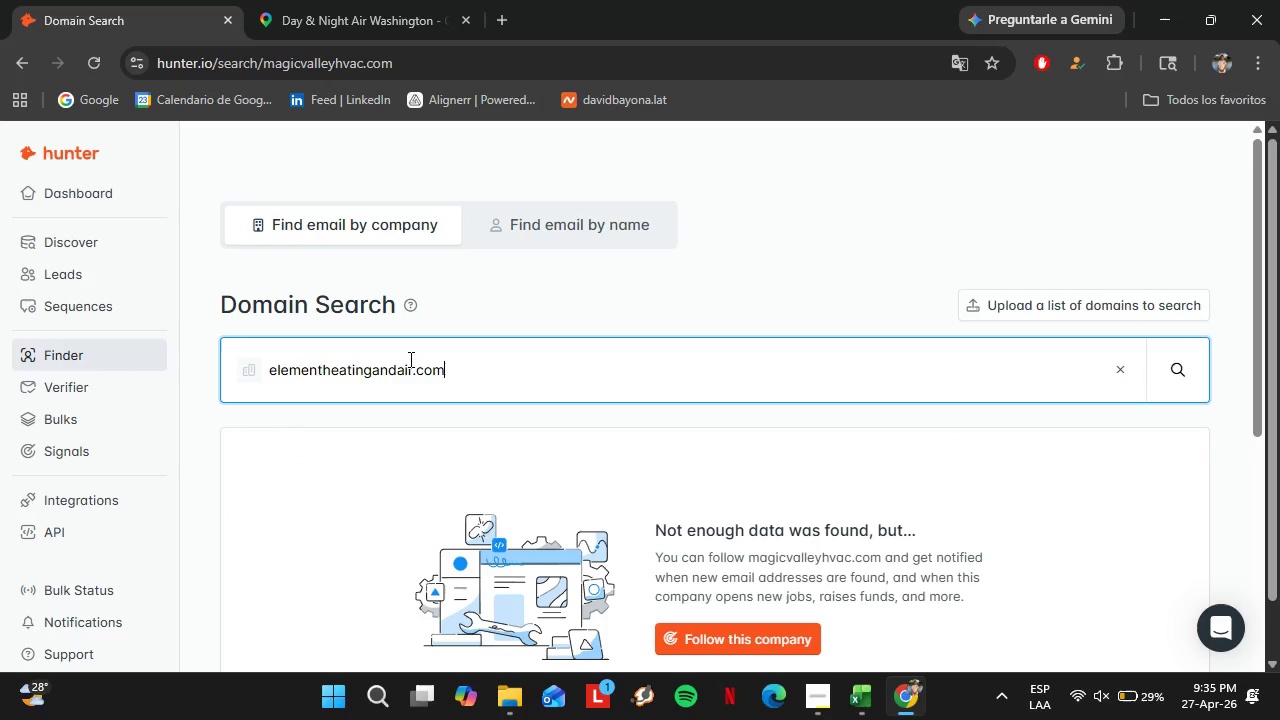 
key(Enter)
 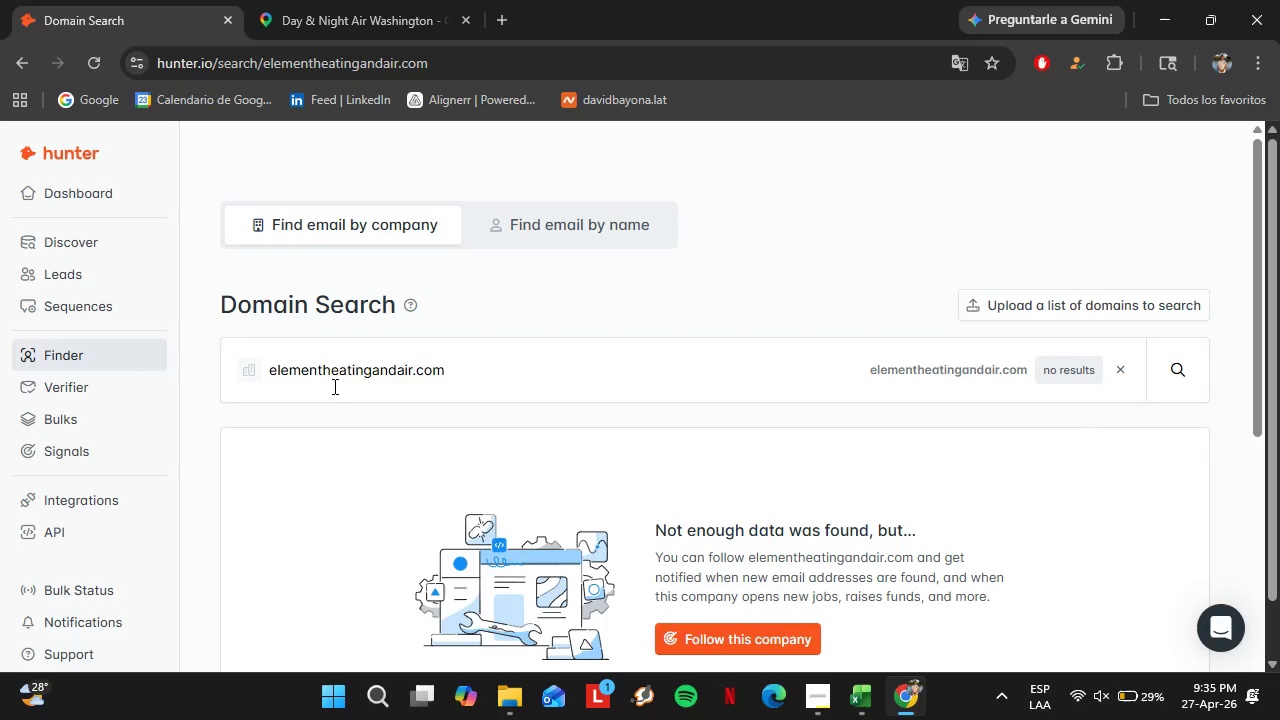 
left_click_drag(start_coordinate=[513, 368], to_coordinate=[228, 386])
 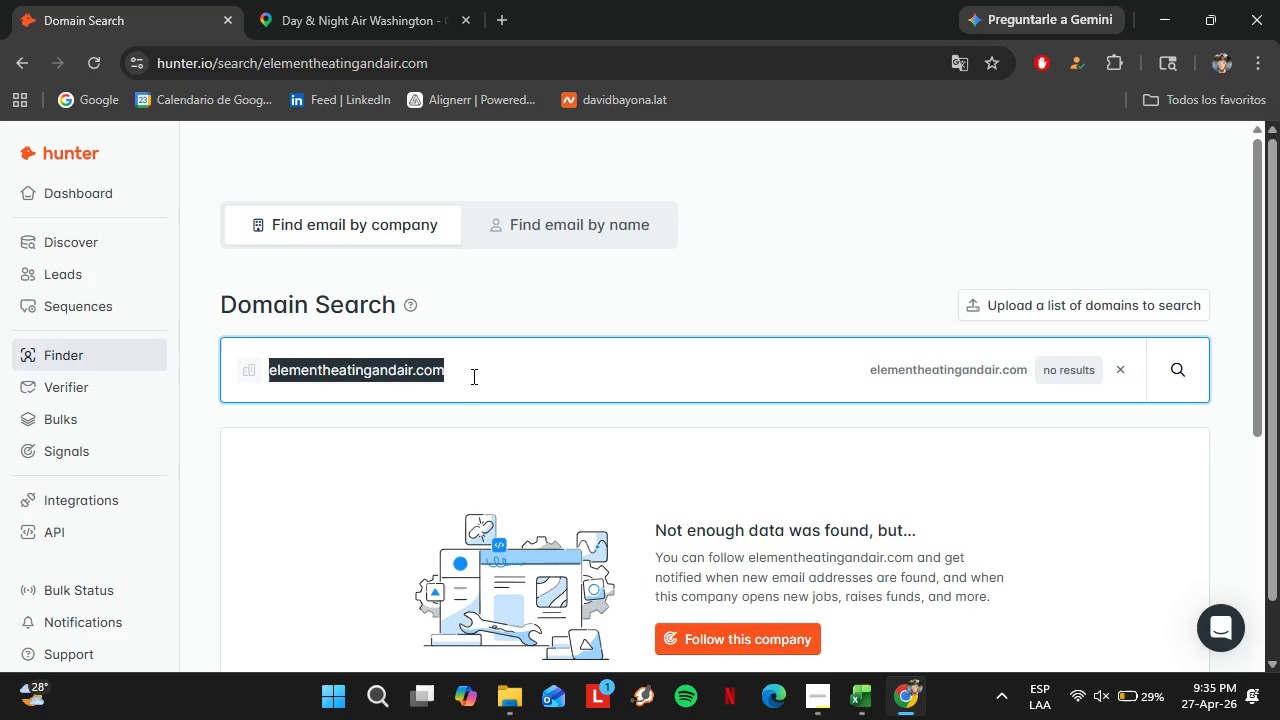 
wait(5.7)
 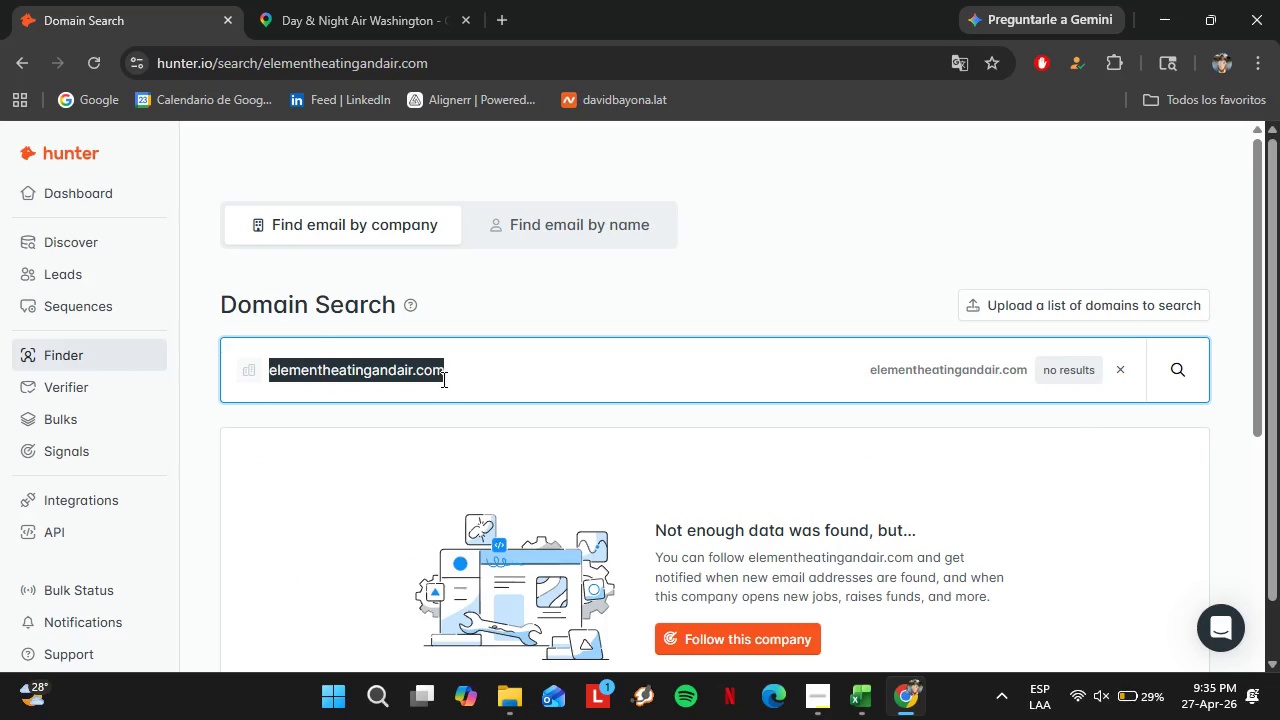 
type(butlerheating.com)
 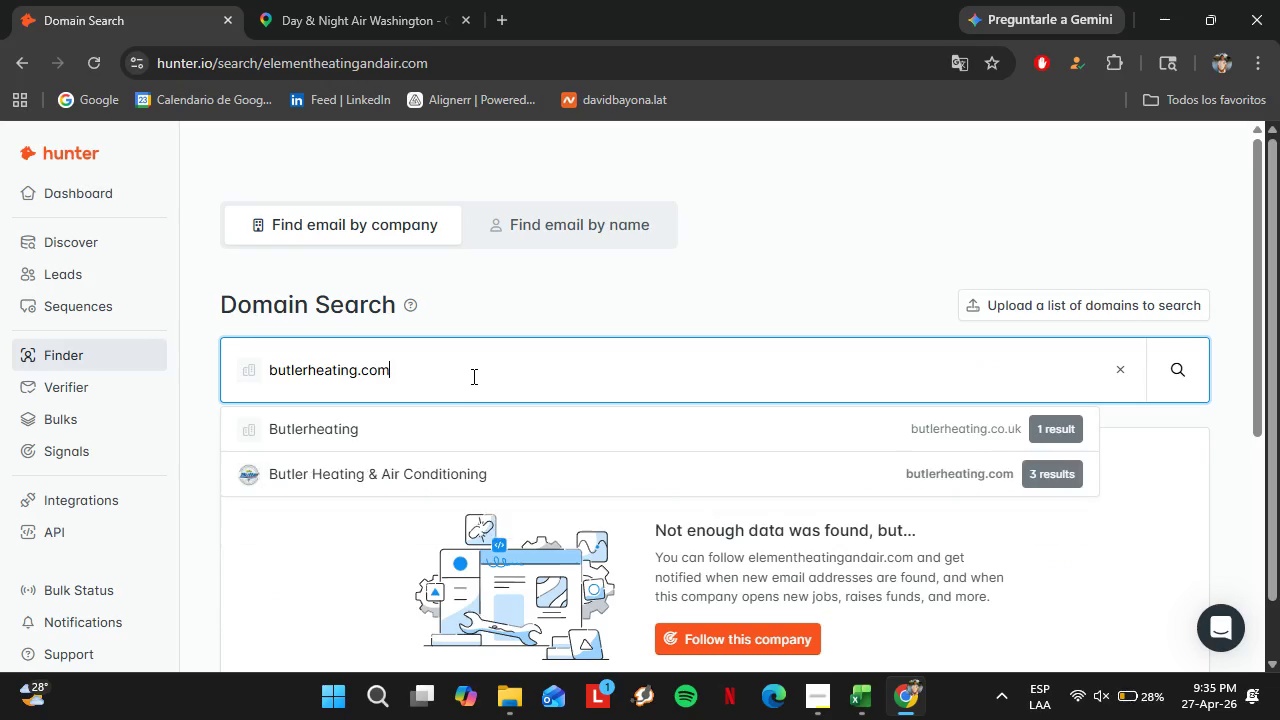 
key(Enter)
 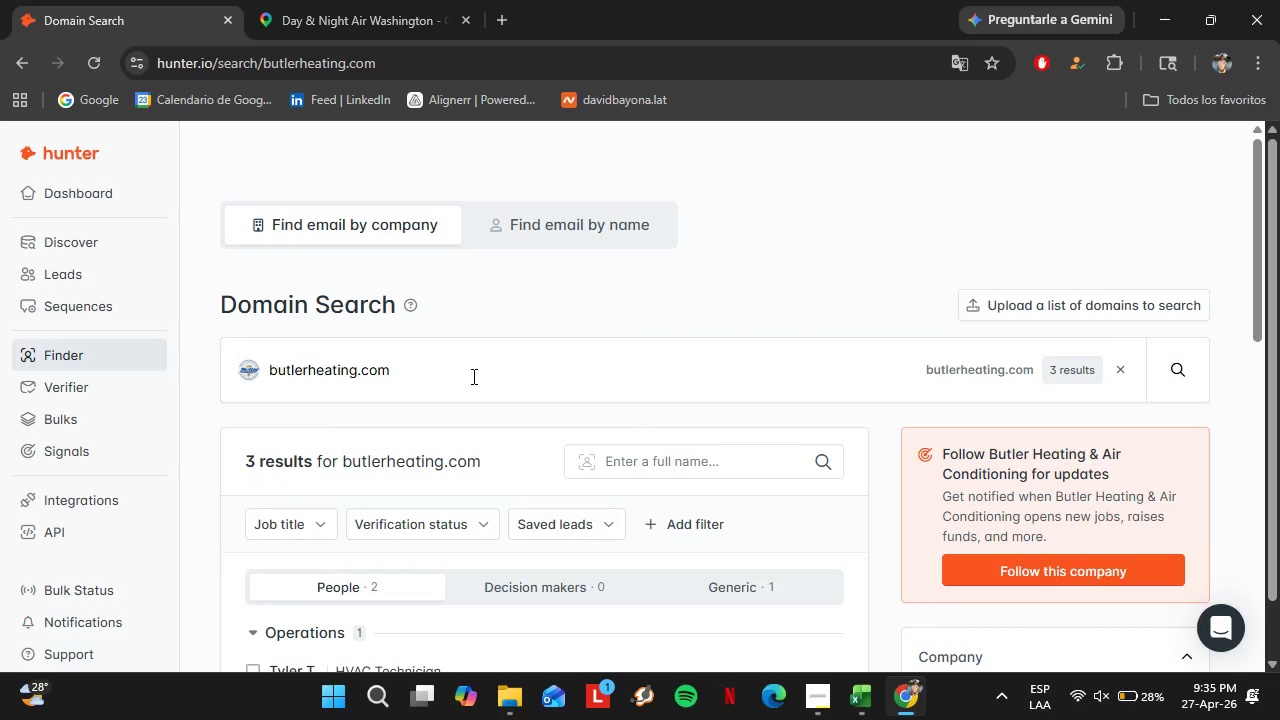 
scroll: coordinate [472, 376], scroll_direction: down, amount: 2.0
 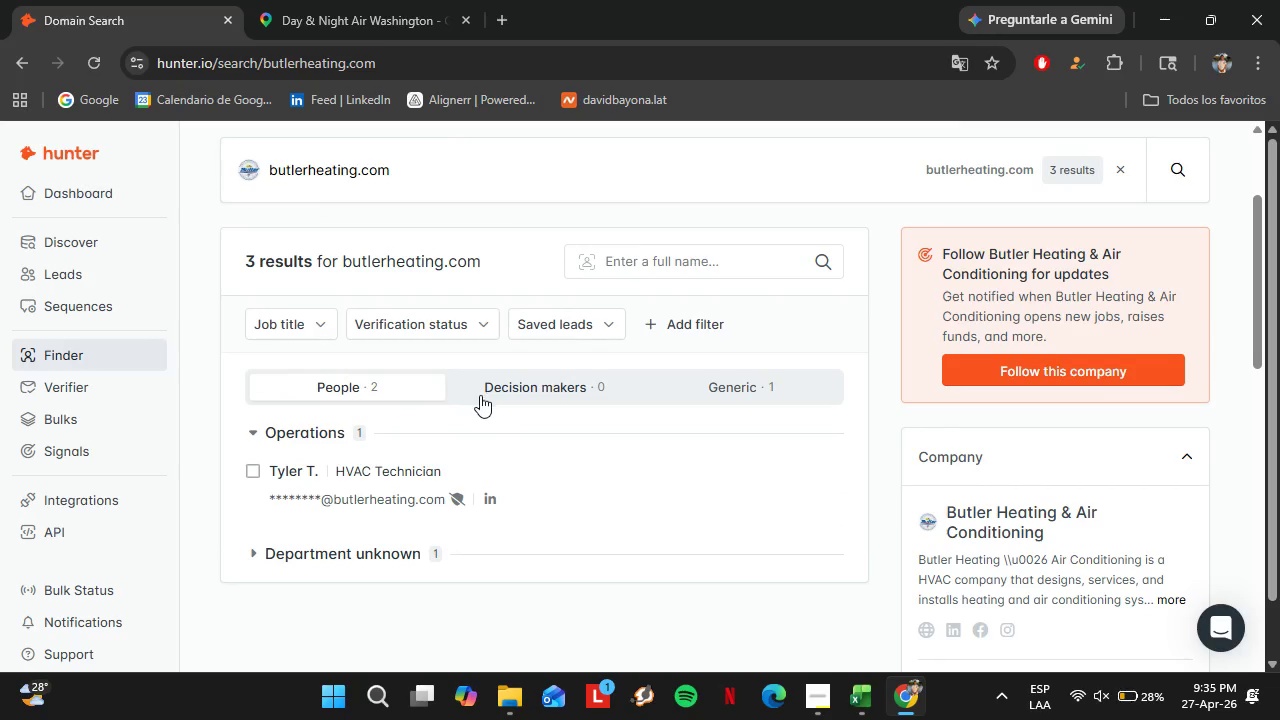 
left_click_drag(start_coordinate=[442, 375], to_coordinate=[215, 377])
 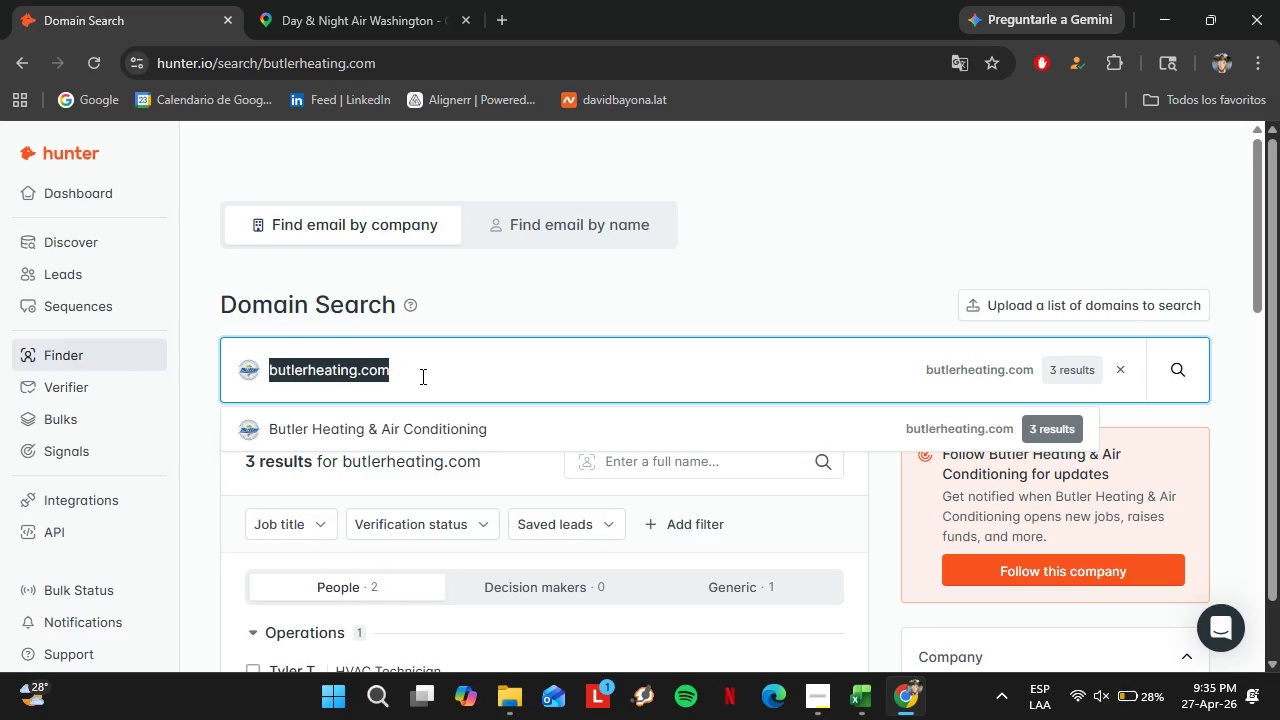 
scroll: coordinate [420, 379], scroll_direction: up, amount: 4.0
 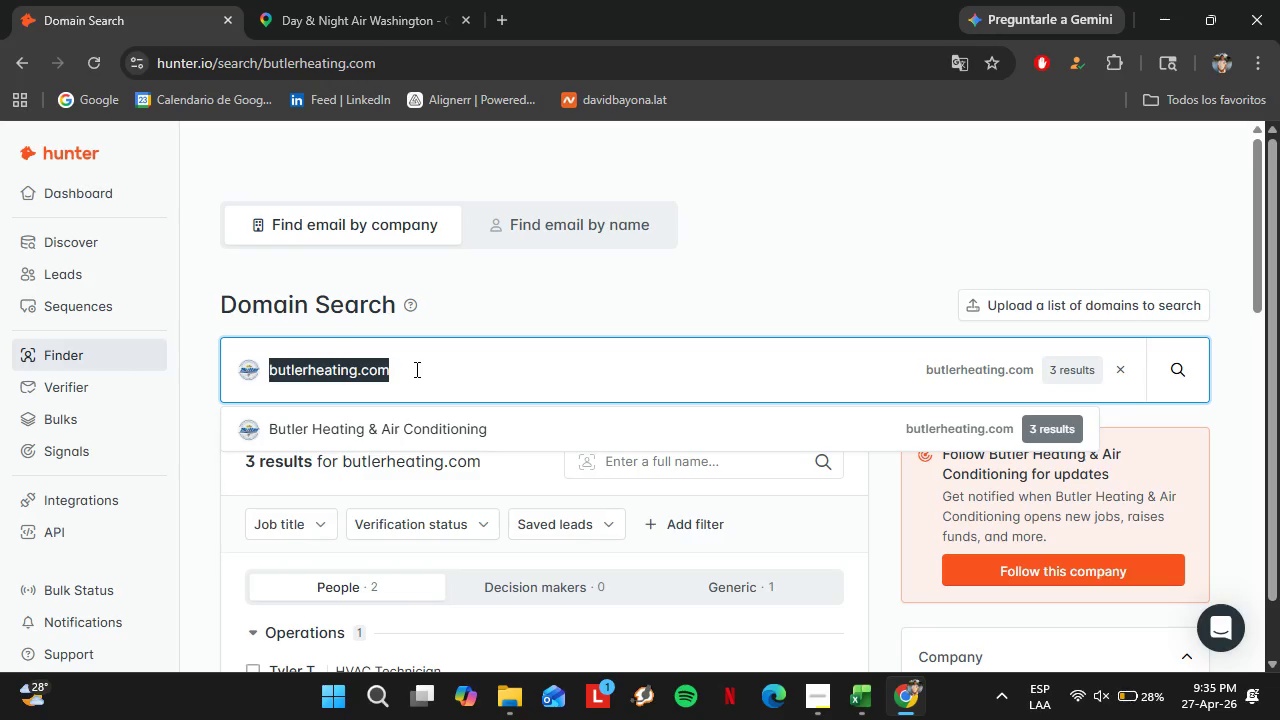 
type(billshvac.com)
 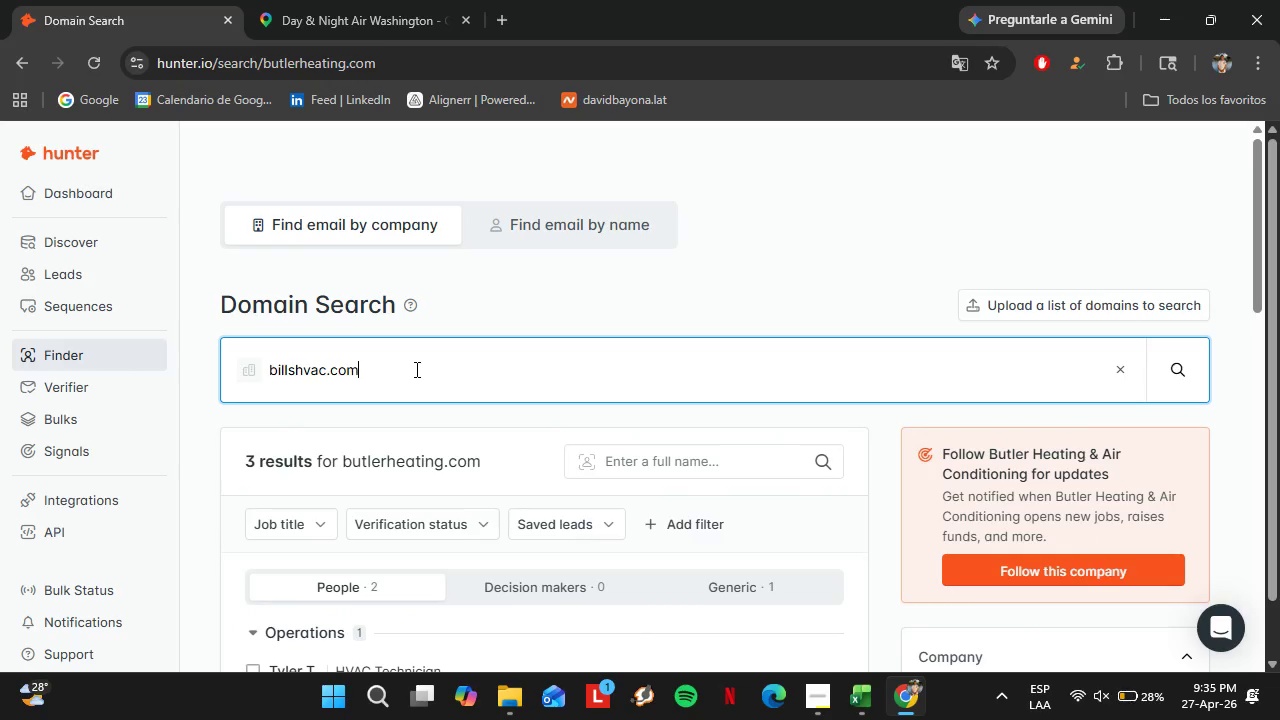 
key(Enter)
 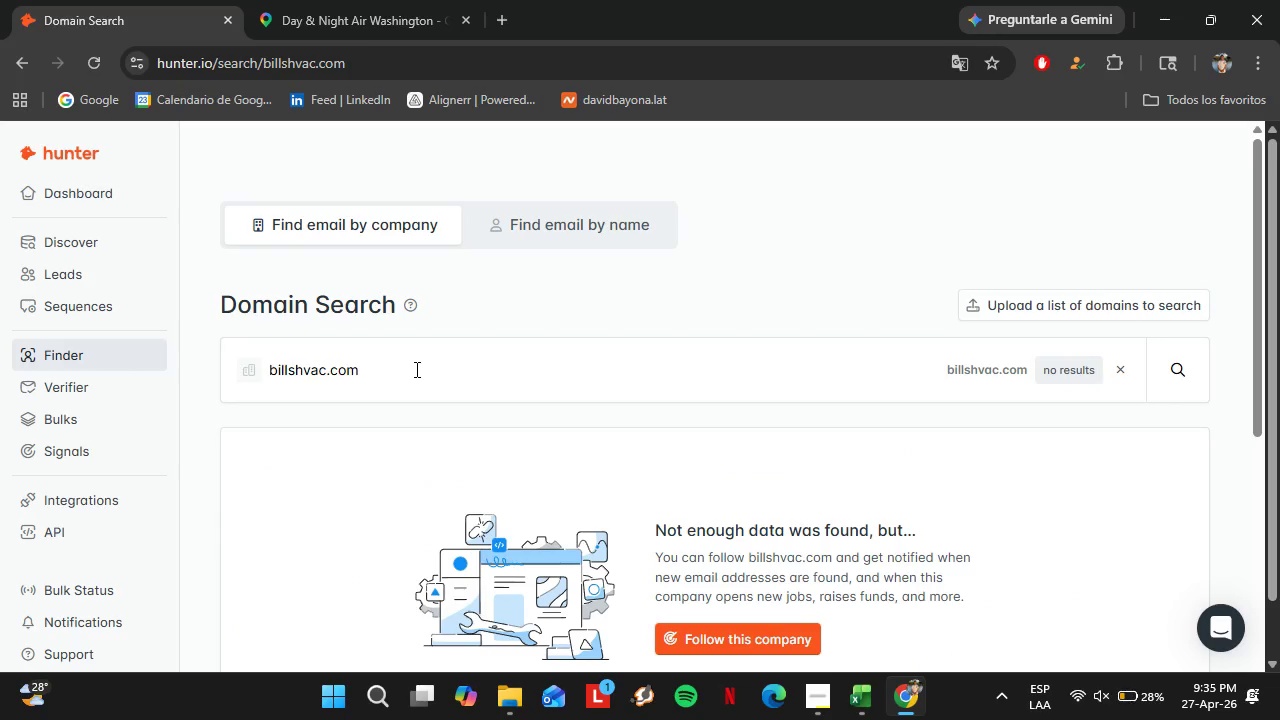 
scroll: coordinate [415, 369], scroll_direction: down, amount: 3.0
 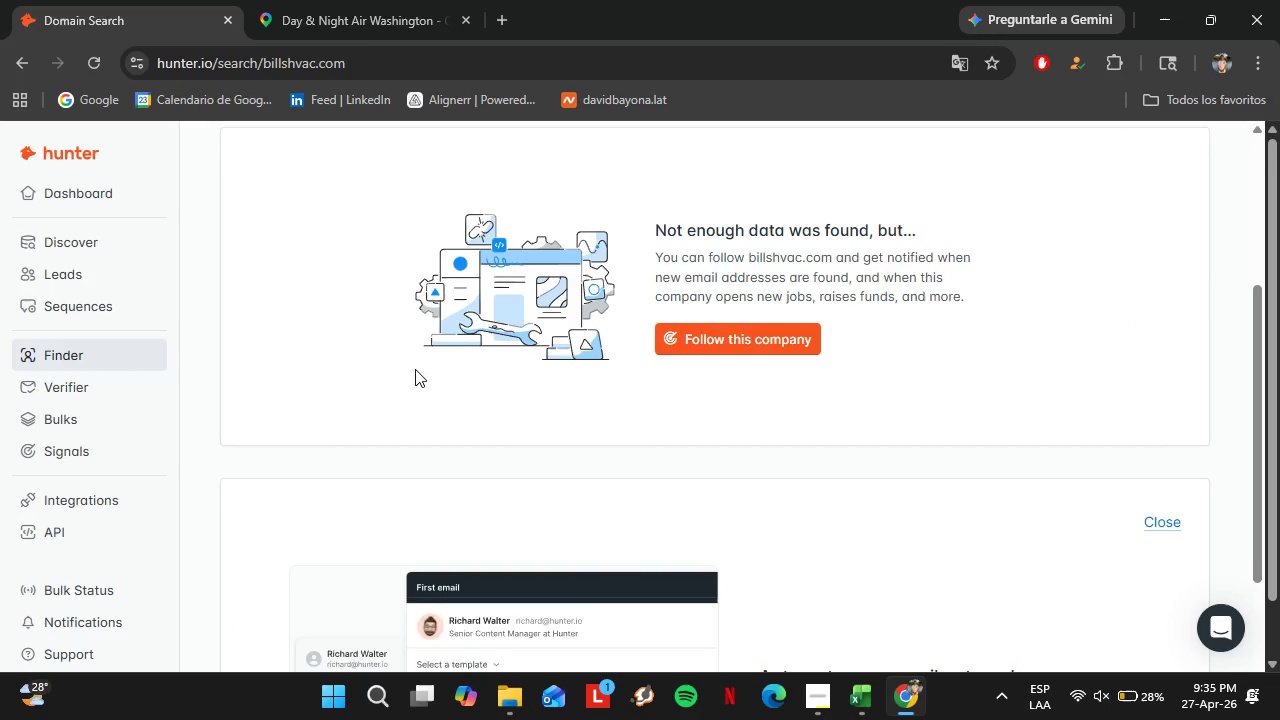 
scroll: coordinate [415, 369], scroll_direction: up, amount: 5.0
 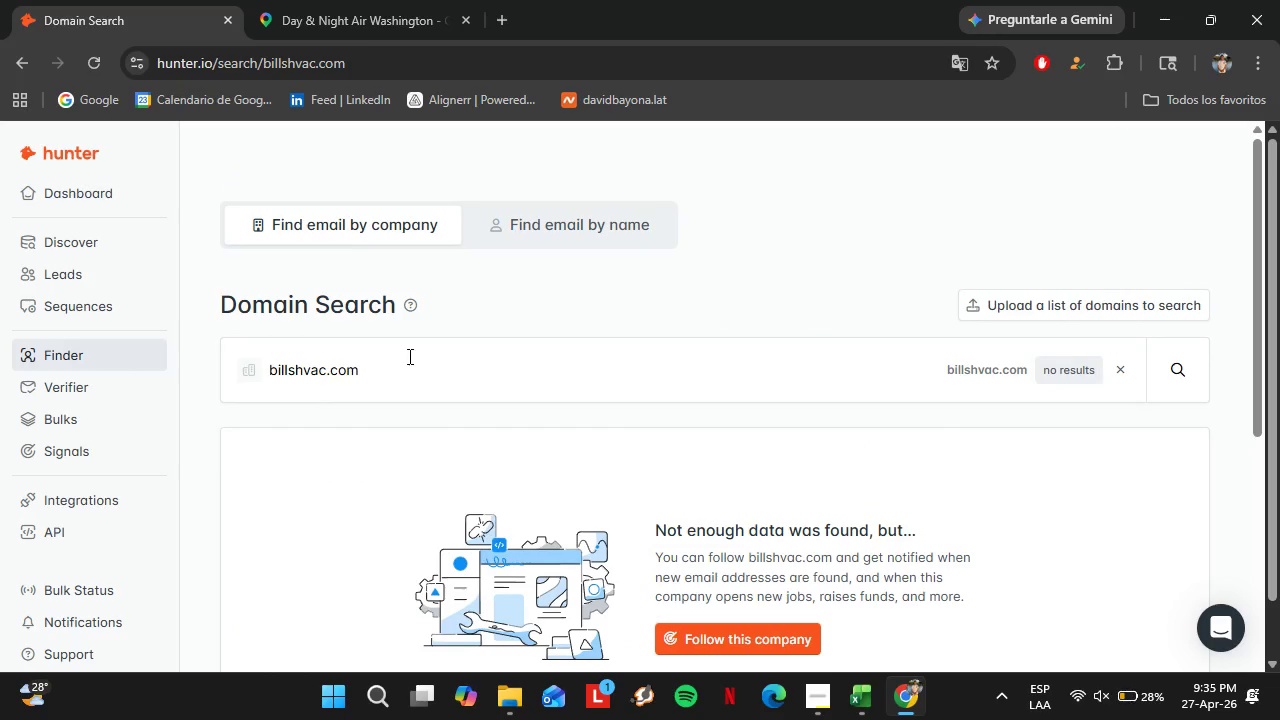 
left_click_drag(start_coordinate=[394, 355], to_coordinate=[215, 374])
 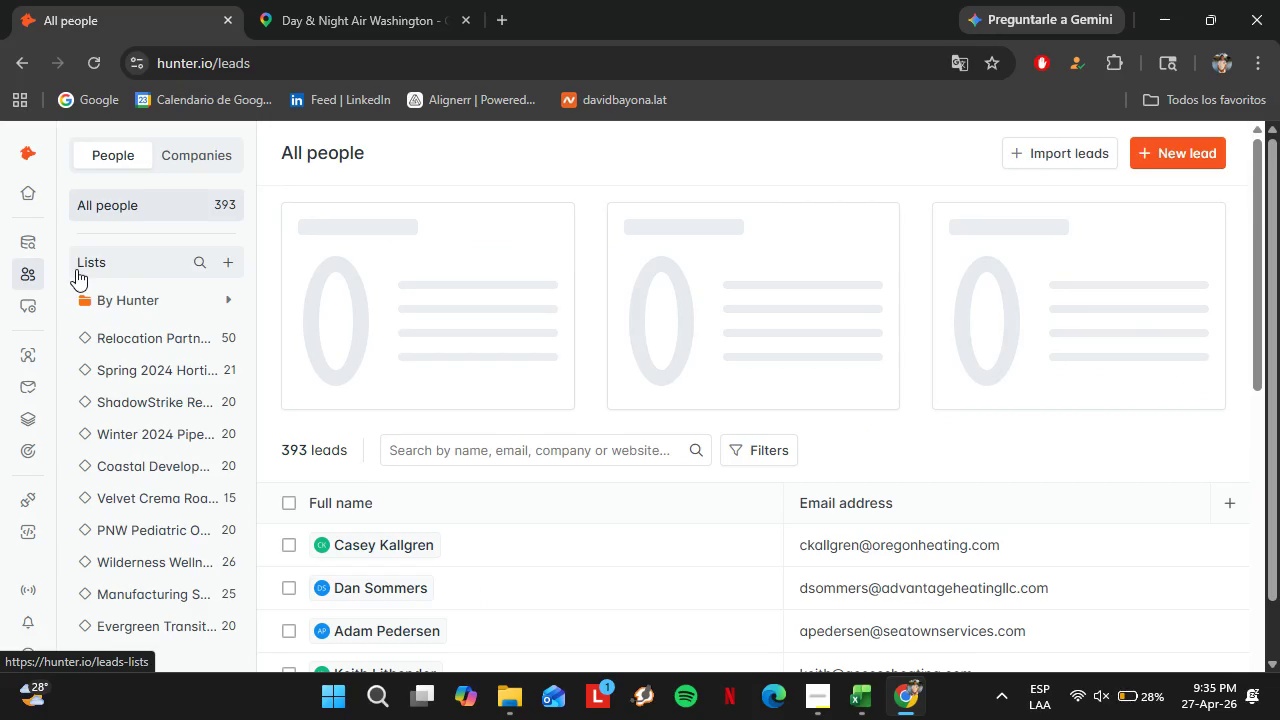 
wait(9.74)
 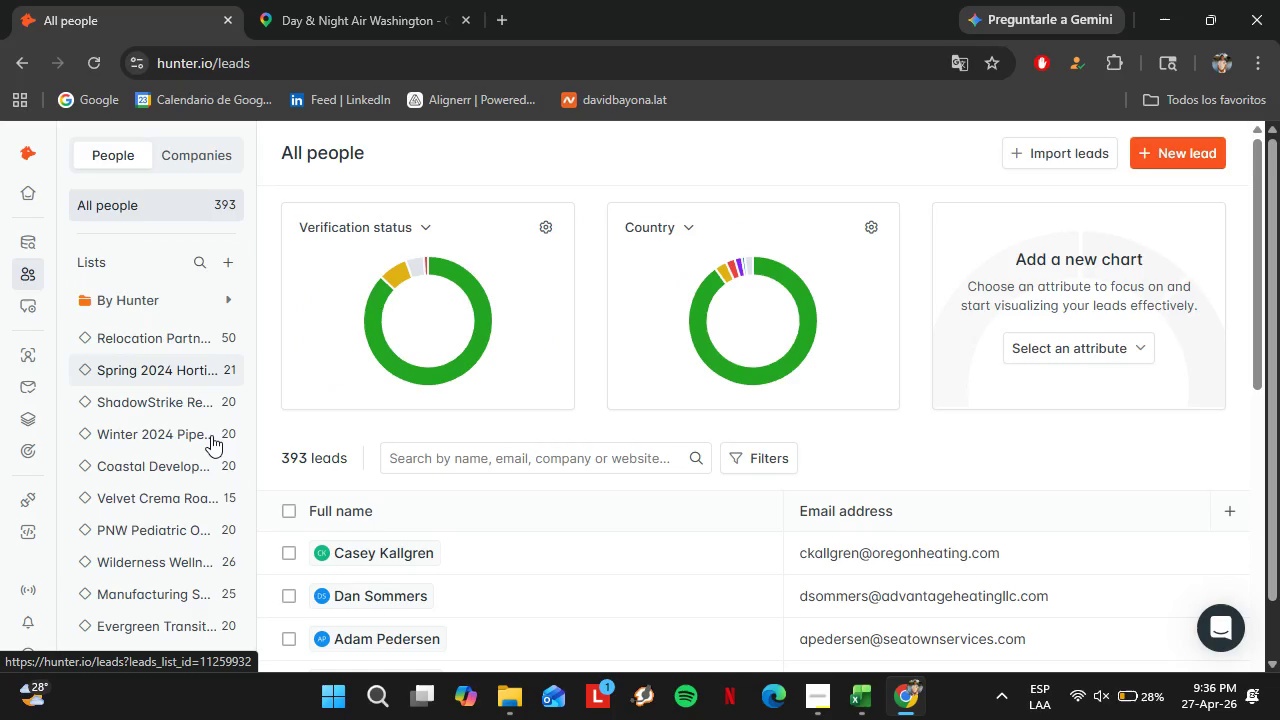 
left_click([136, 597])
 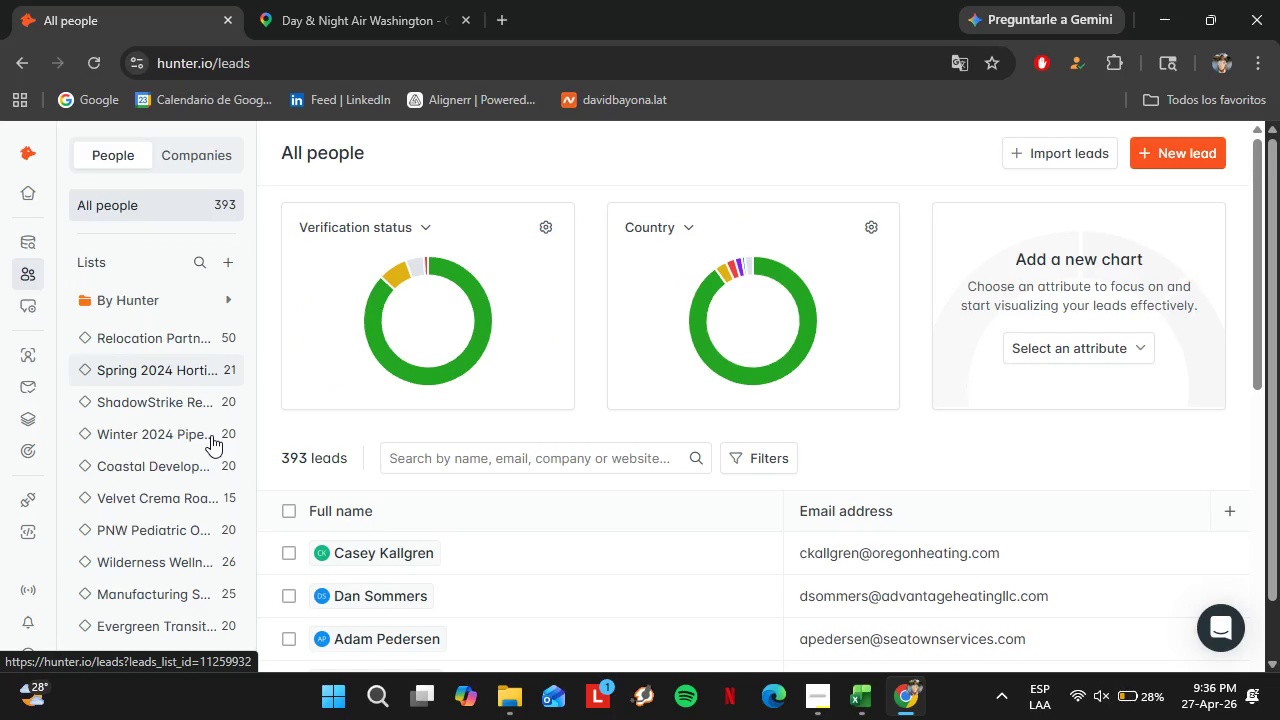 
scroll: coordinate [196, 496], scroll_direction: down, amount: 2.0
 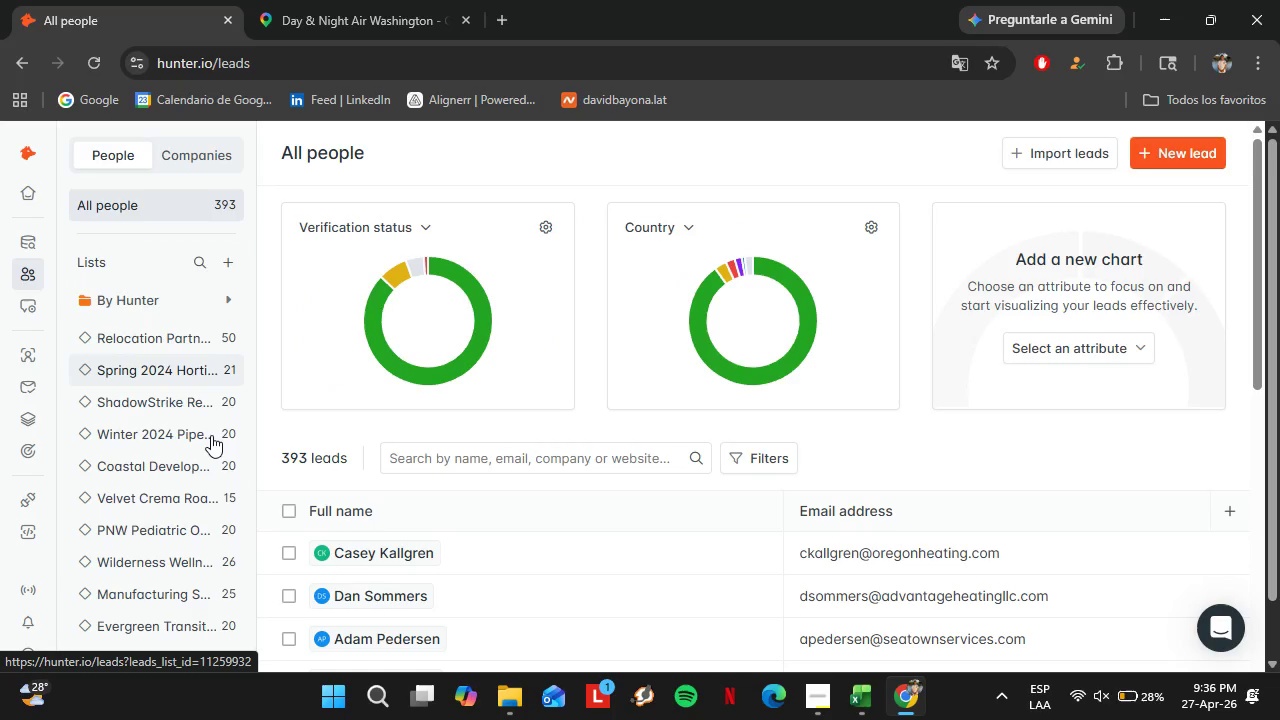 
mouse_move([162, 602])
 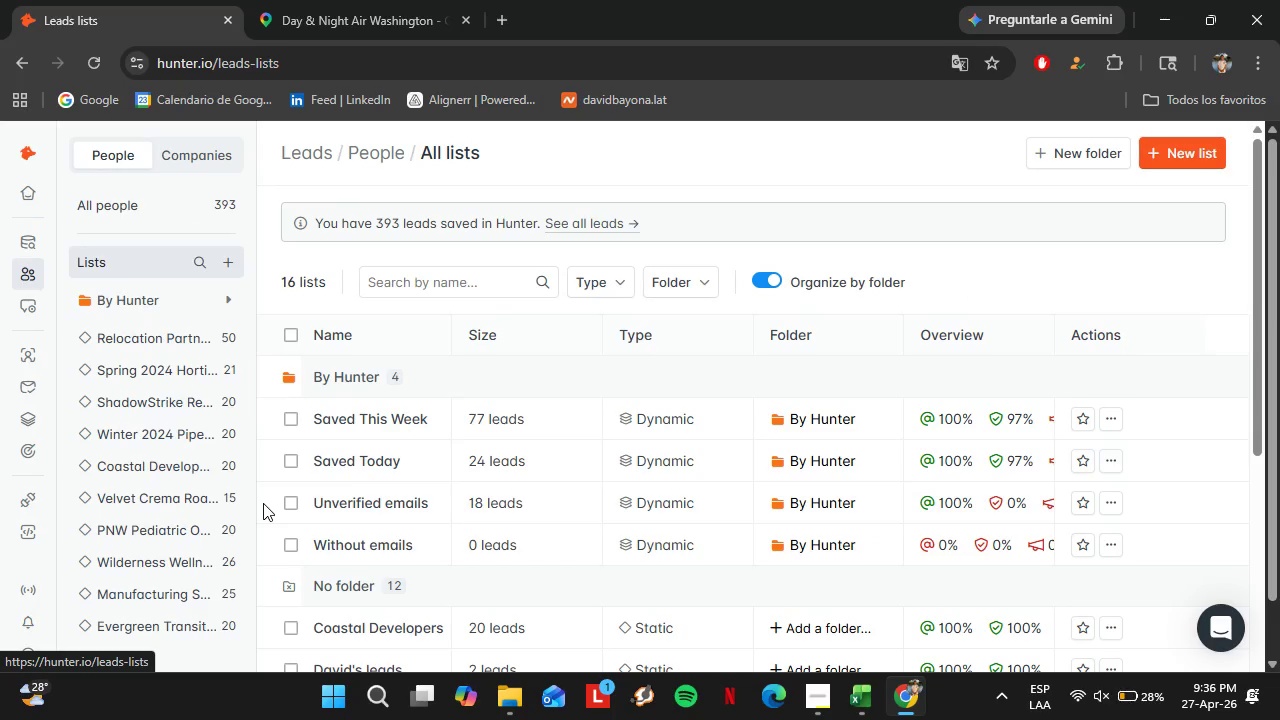 
scroll: coordinate [451, 451], scroll_direction: down, amount: 2.0
 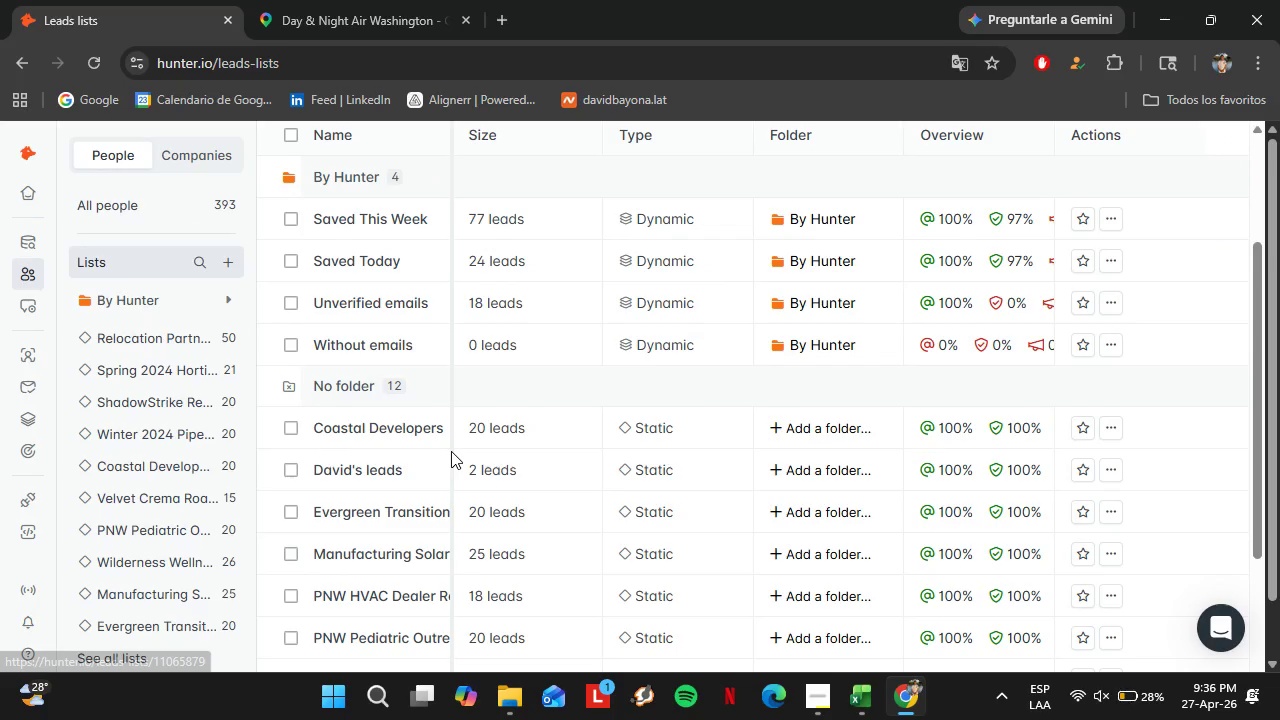 
left_click([292, 430])
 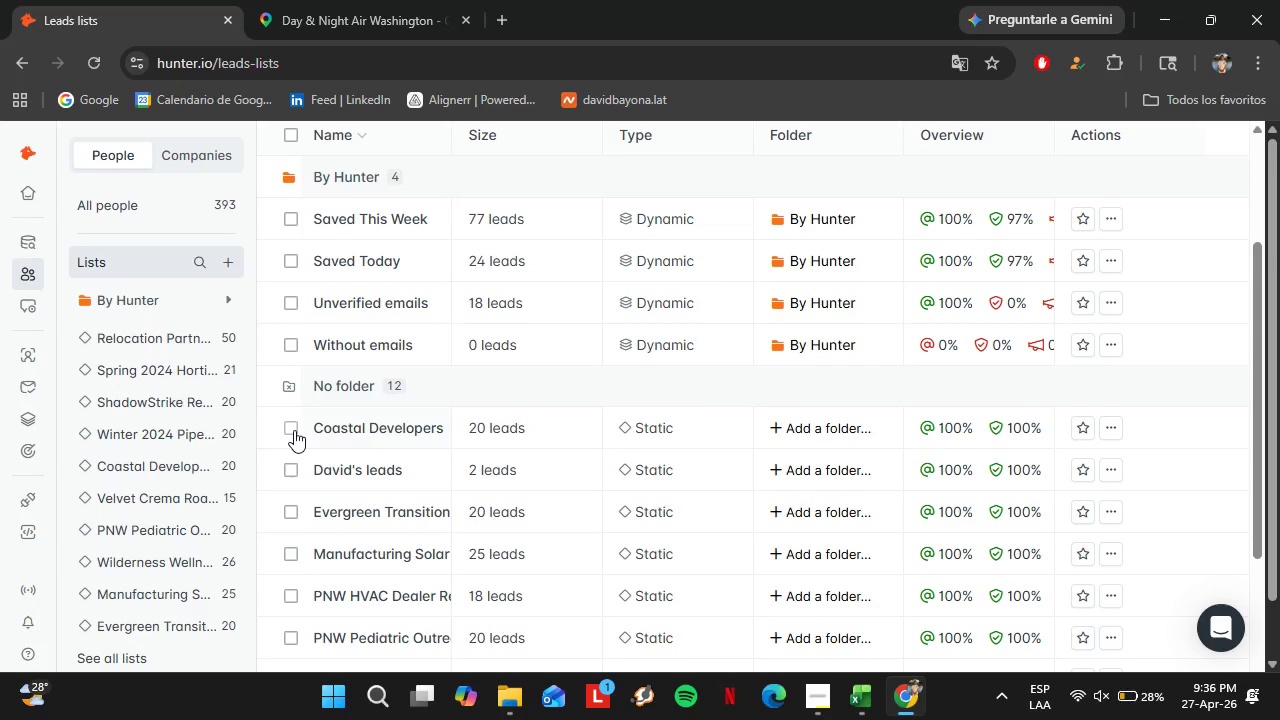 
left_click([292, 523])
 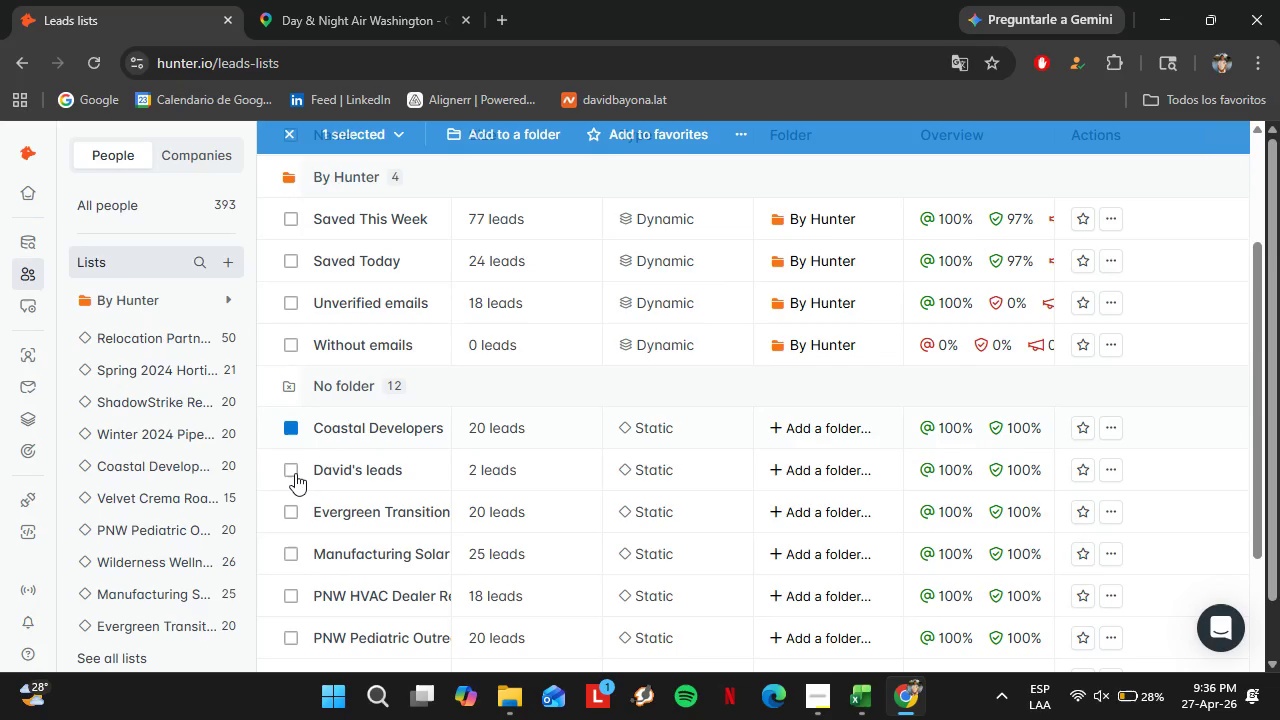 
left_click([292, 513])
 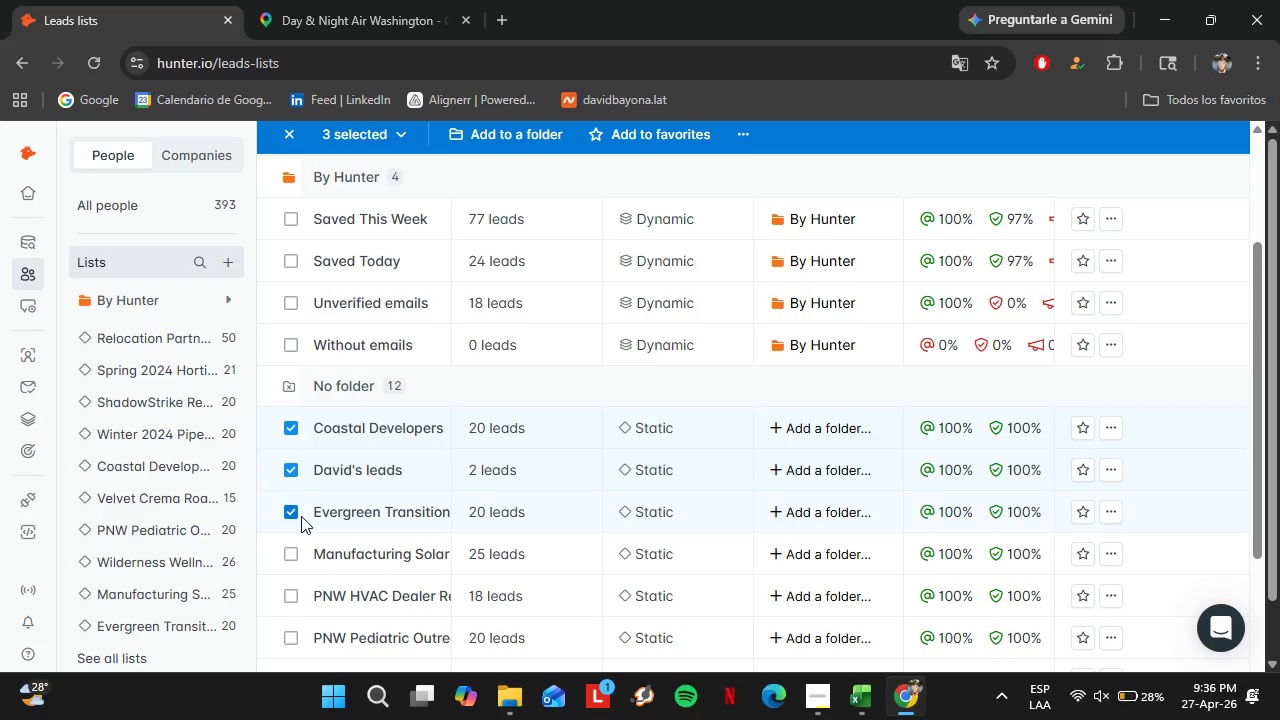 
left_click([292, 551])
 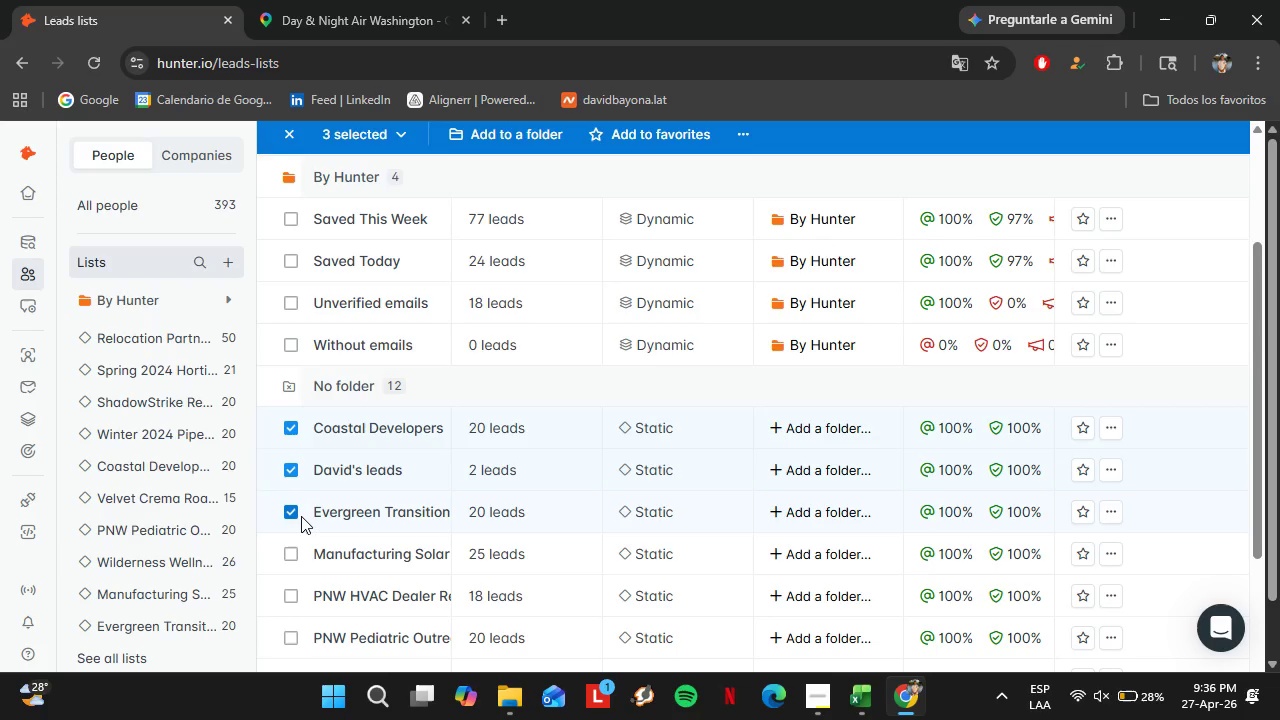 
left_click([297, 538])
 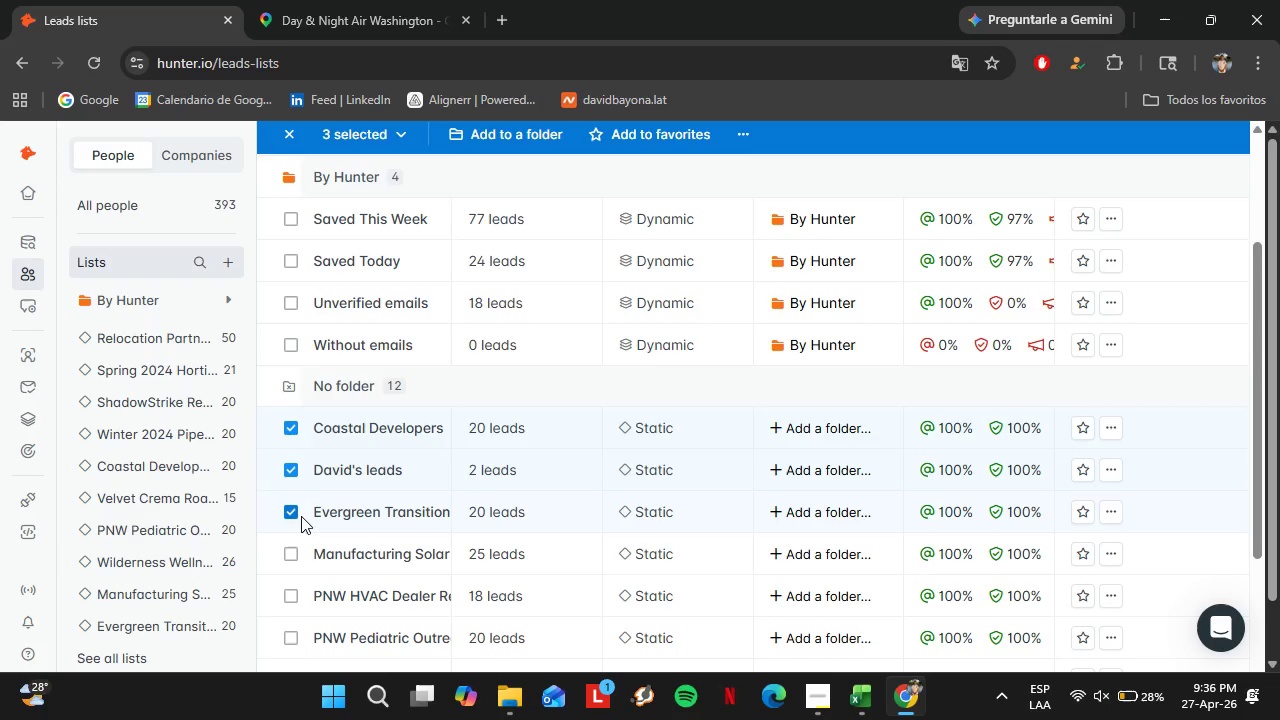 
scroll: coordinate [310, 554], scroll_direction: down, amount: 1.0
 